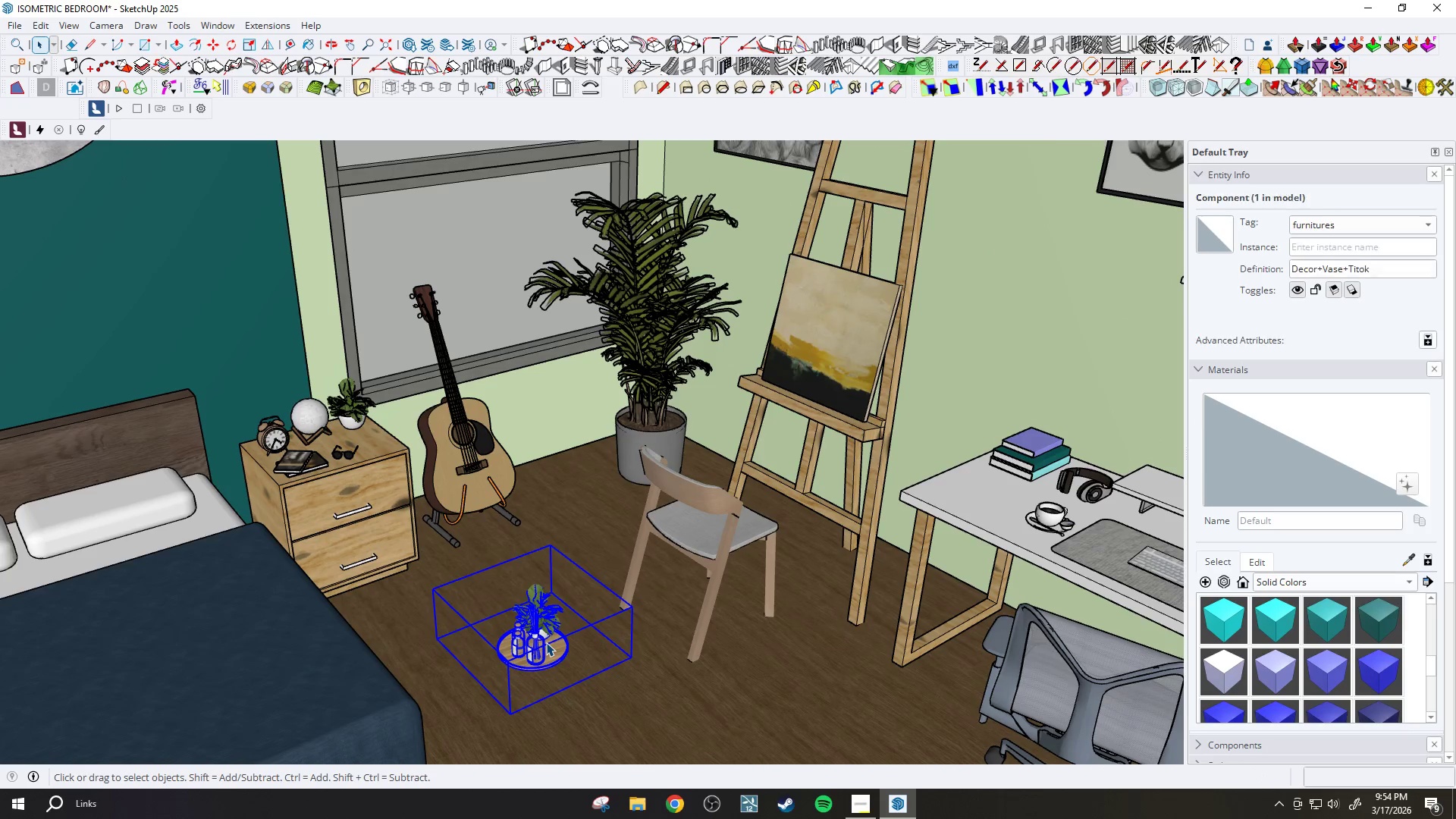 
key(Delete)
 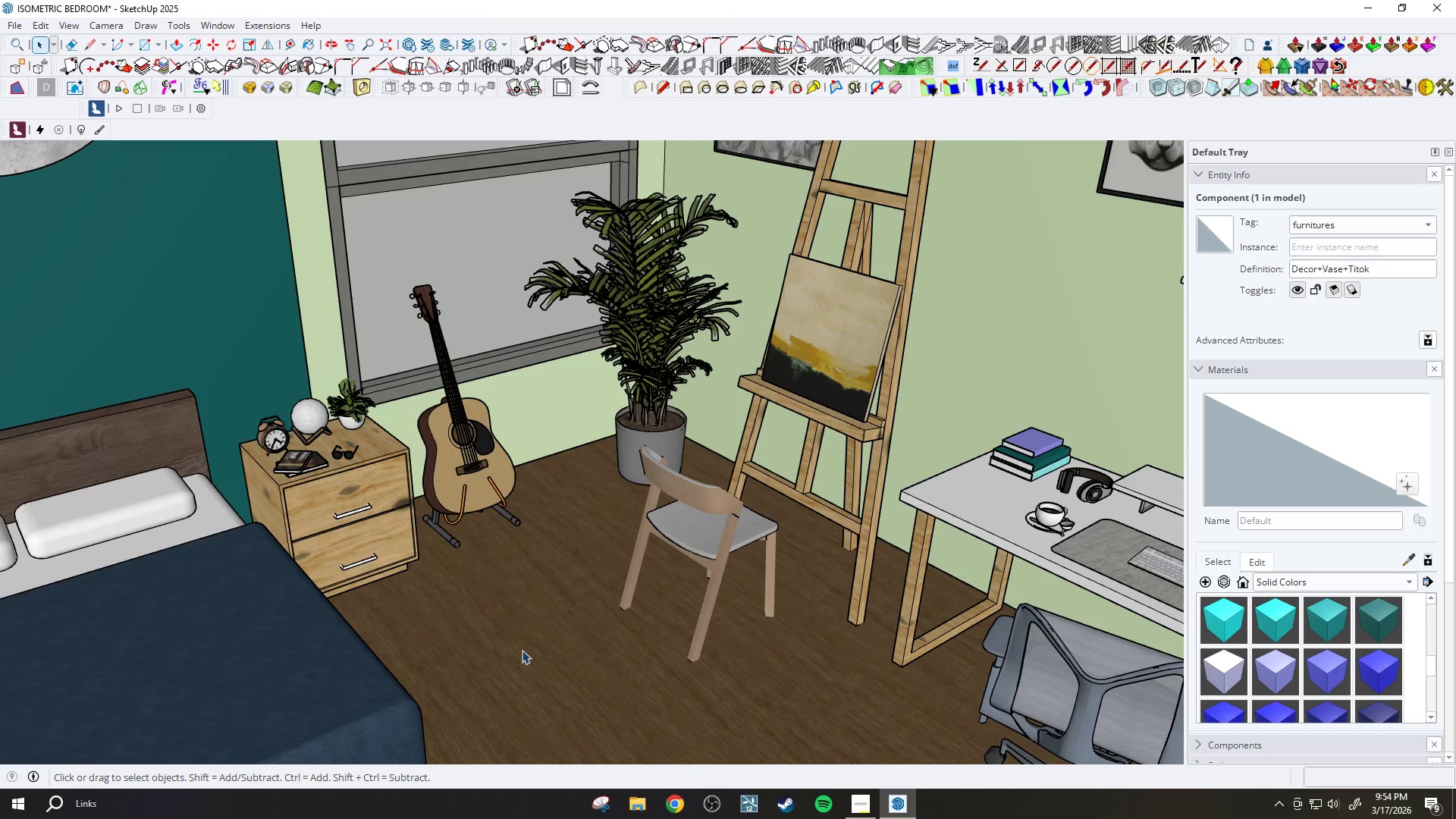 
scroll: coordinate [553, 592], scroll_direction: down, amount: 3.0
 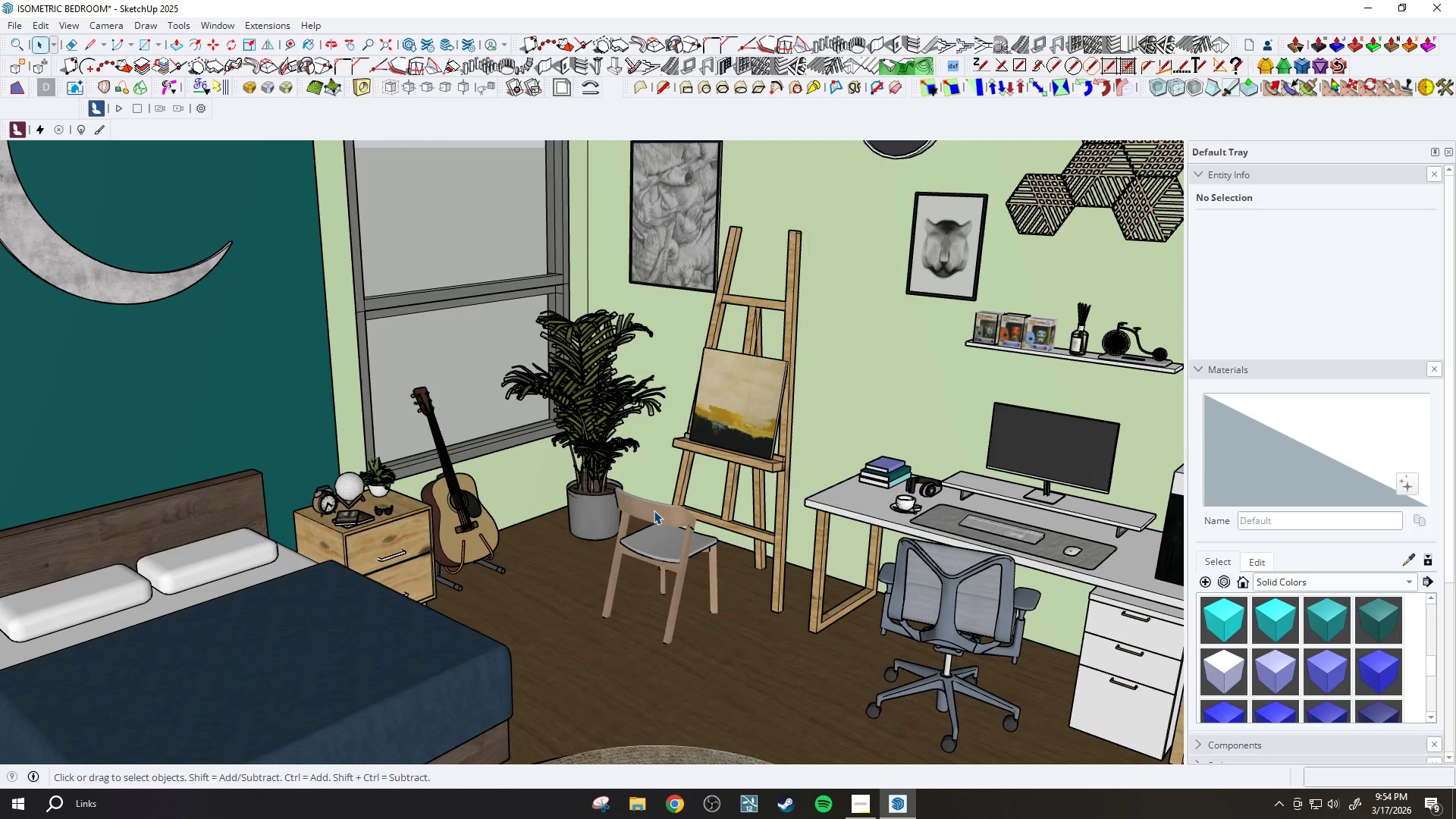 
scroll: coordinate [408, 554], scroll_direction: up, amount: 4.0
 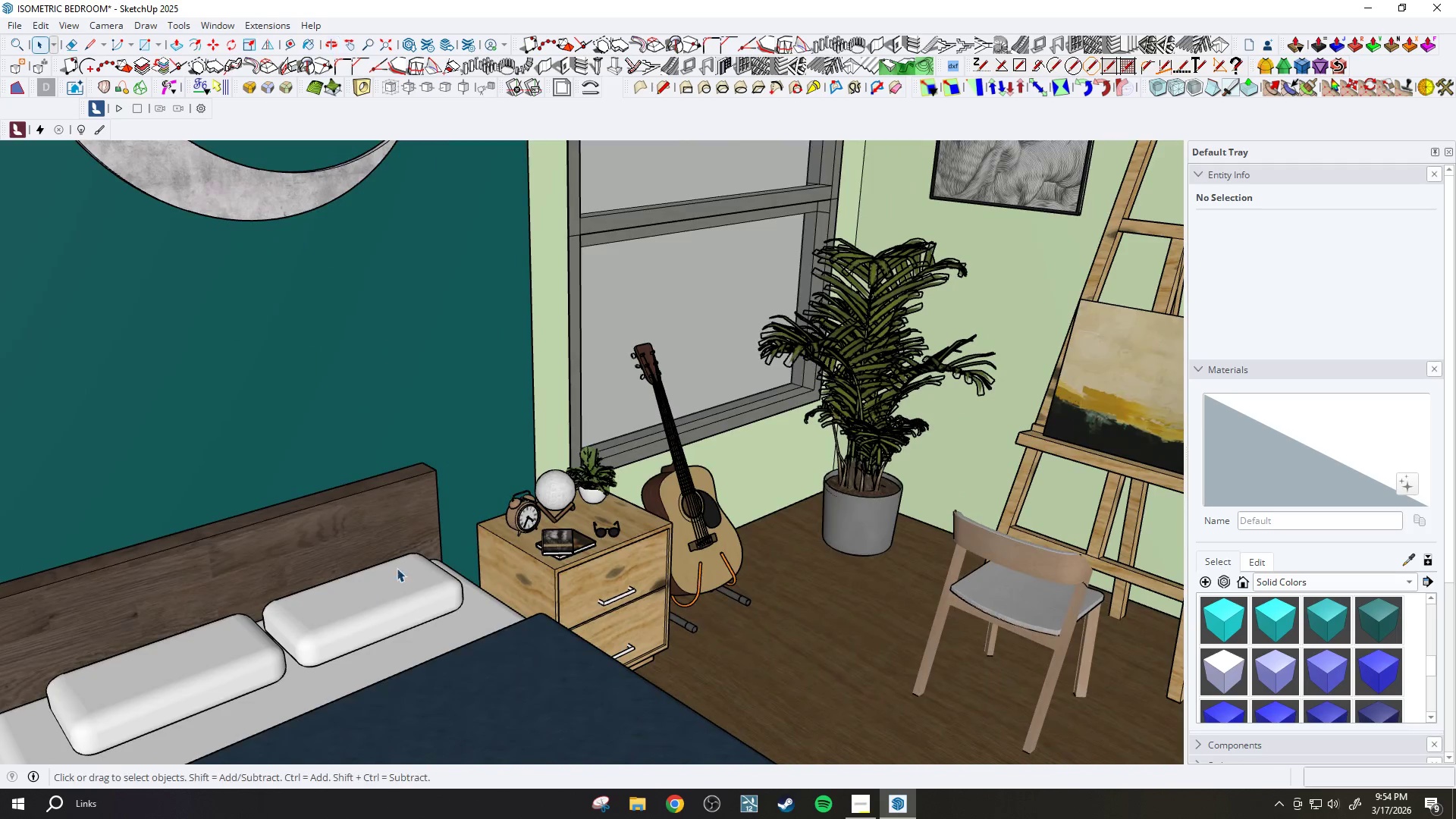 
key(H)
 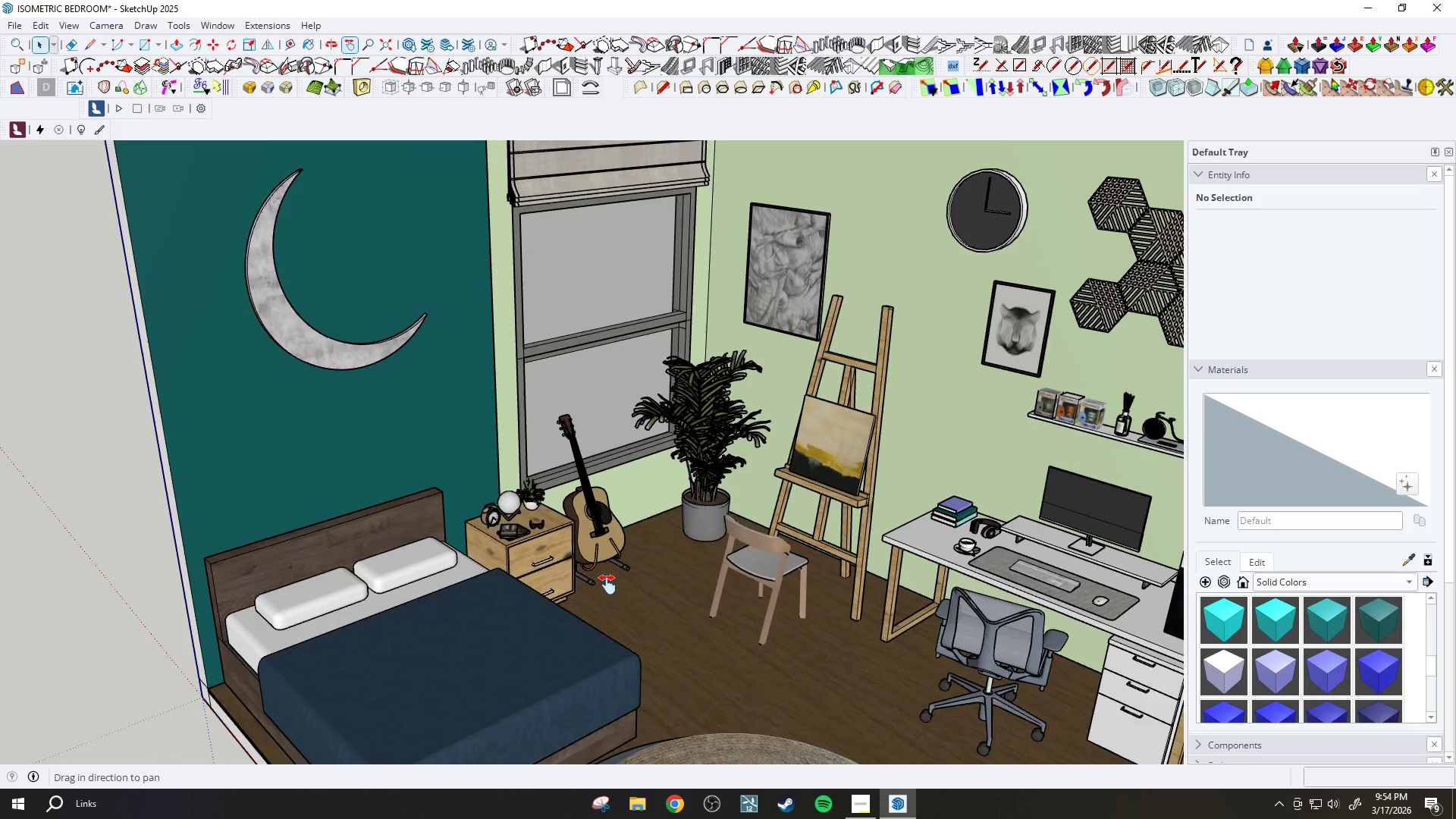 
left_click_drag(start_coordinate=[616, 594], to_coordinate=[589, 529])
 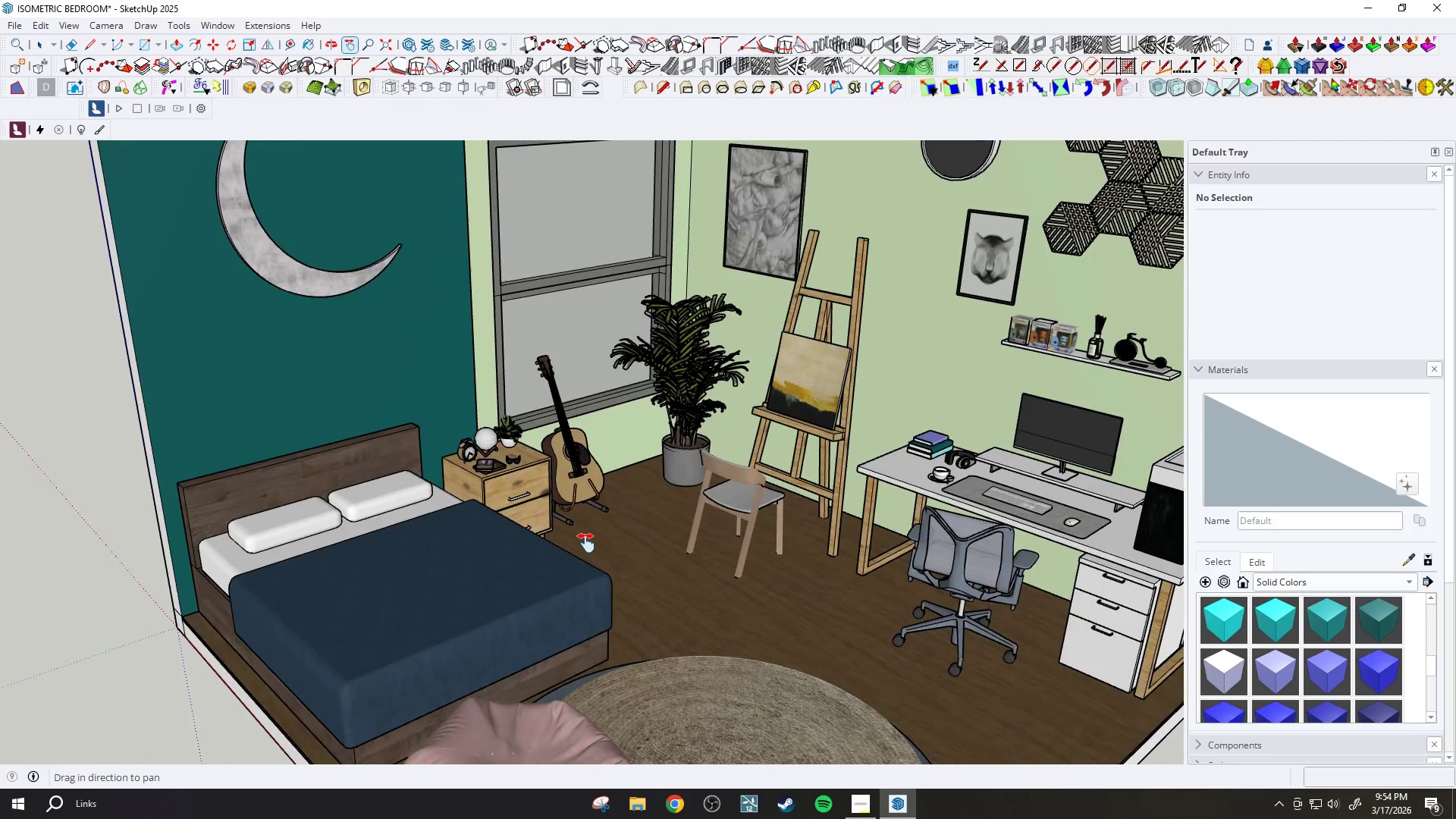 
scroll: coordinate [668, 589], scroll_direction: down, amount: 9.0
 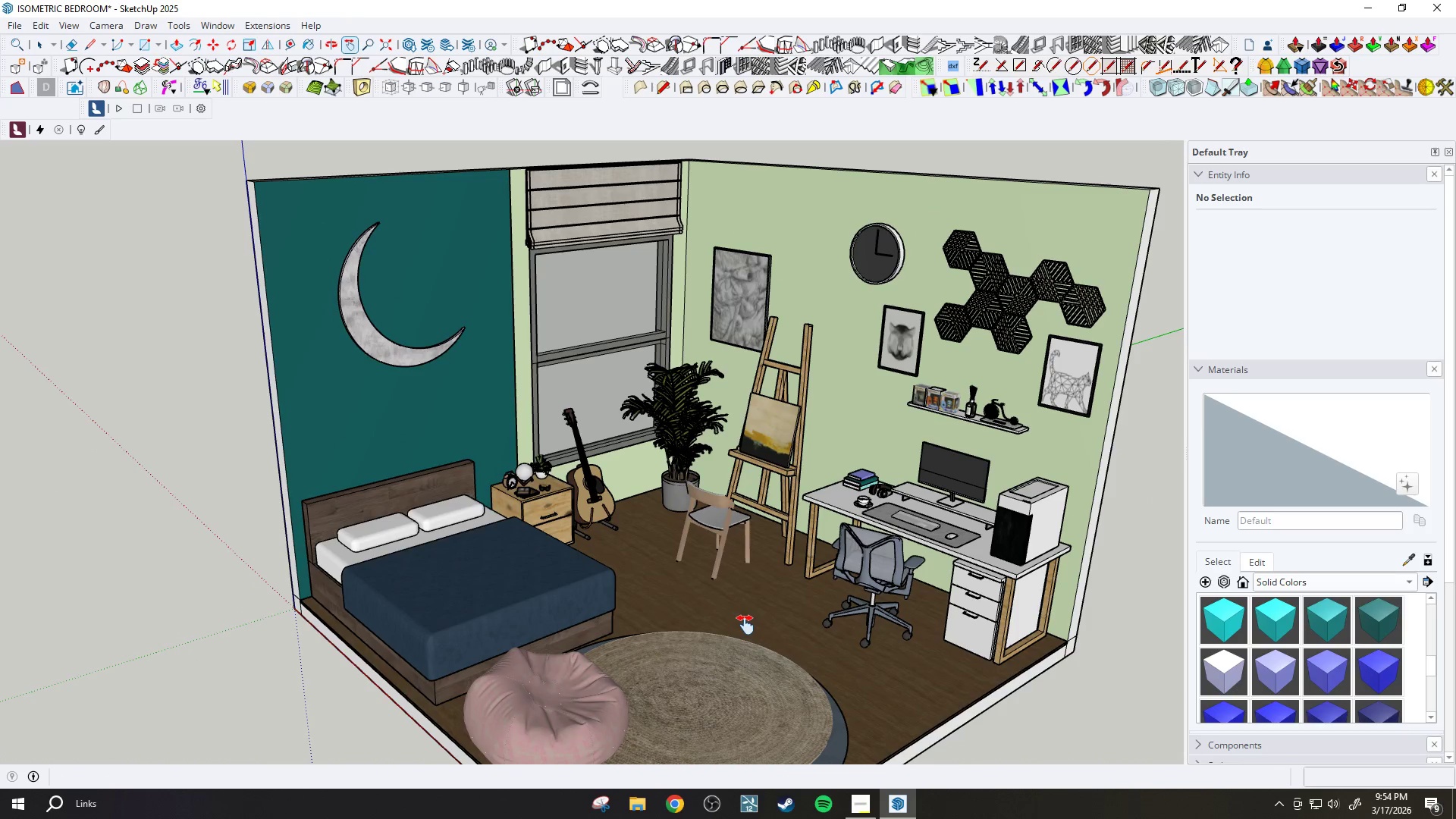 
left_click_drag(start_coordinate=[692, 702], to_coordinate=[655, 581])
 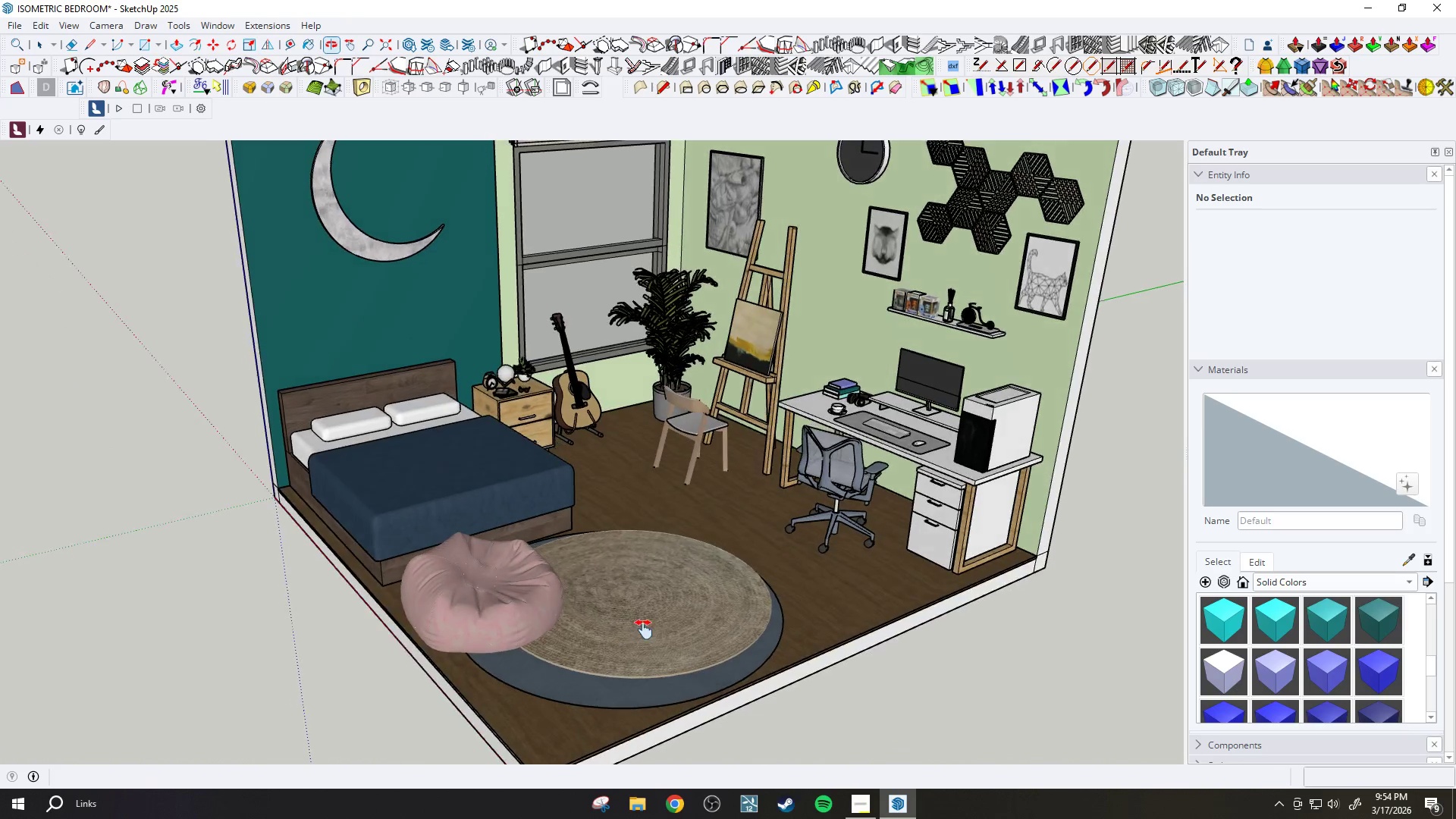 
scroll: coordinate [651, 632], scroll_direction: up, amount: 4.0
 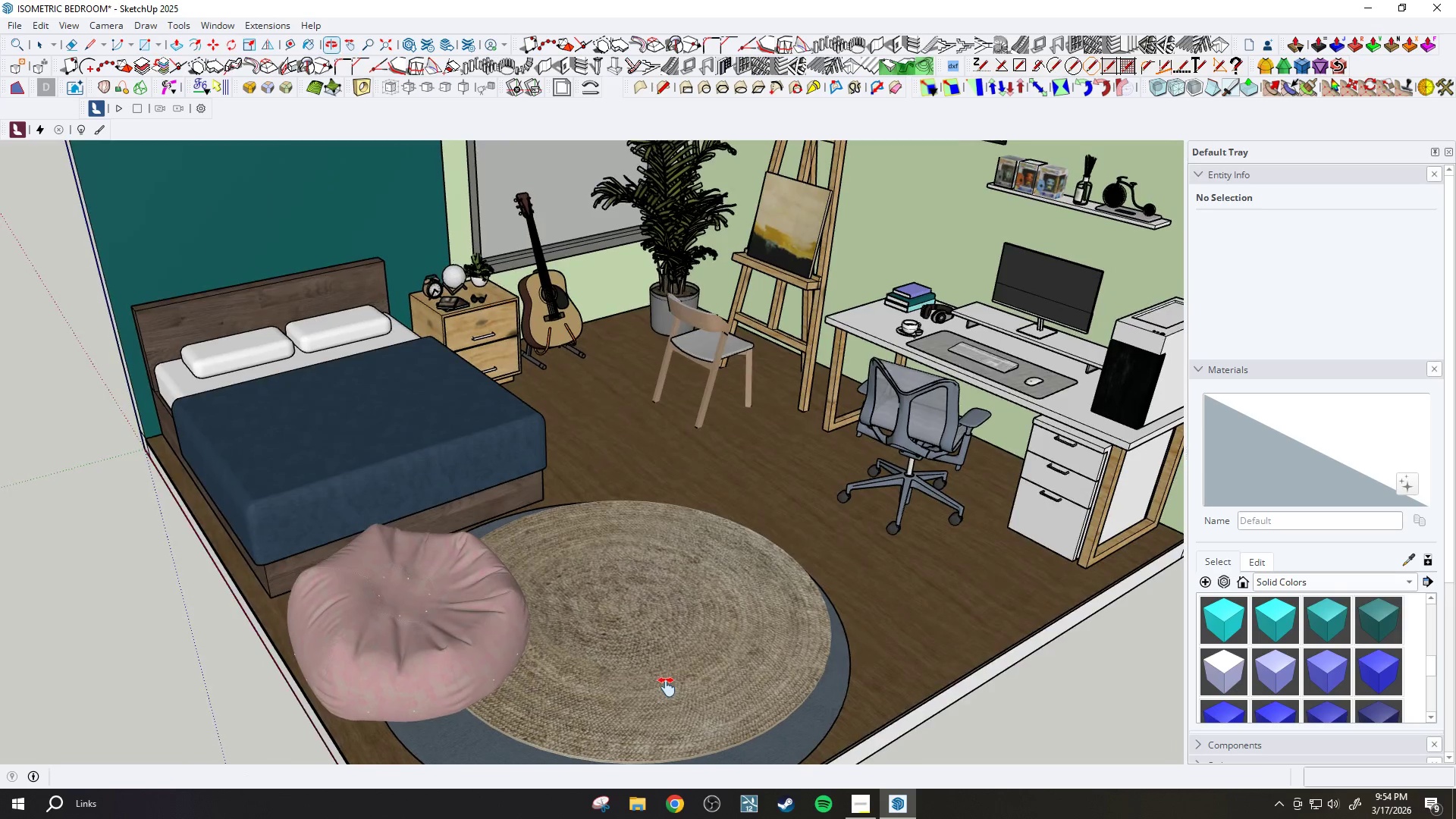 
scroll: coordinate [666, 686], scroll_direction: down, amount: 2.0
 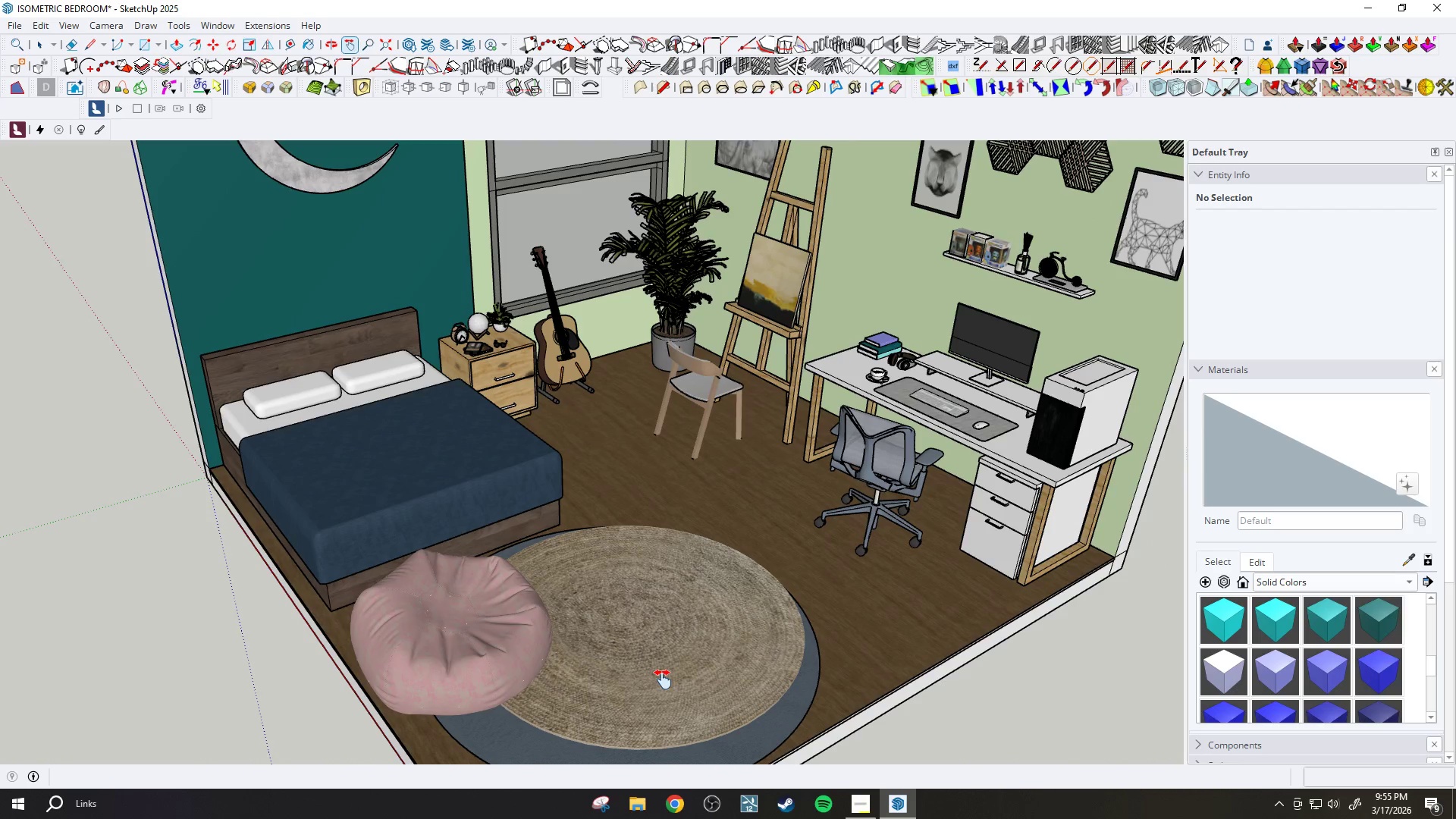 
wait(13.38)
 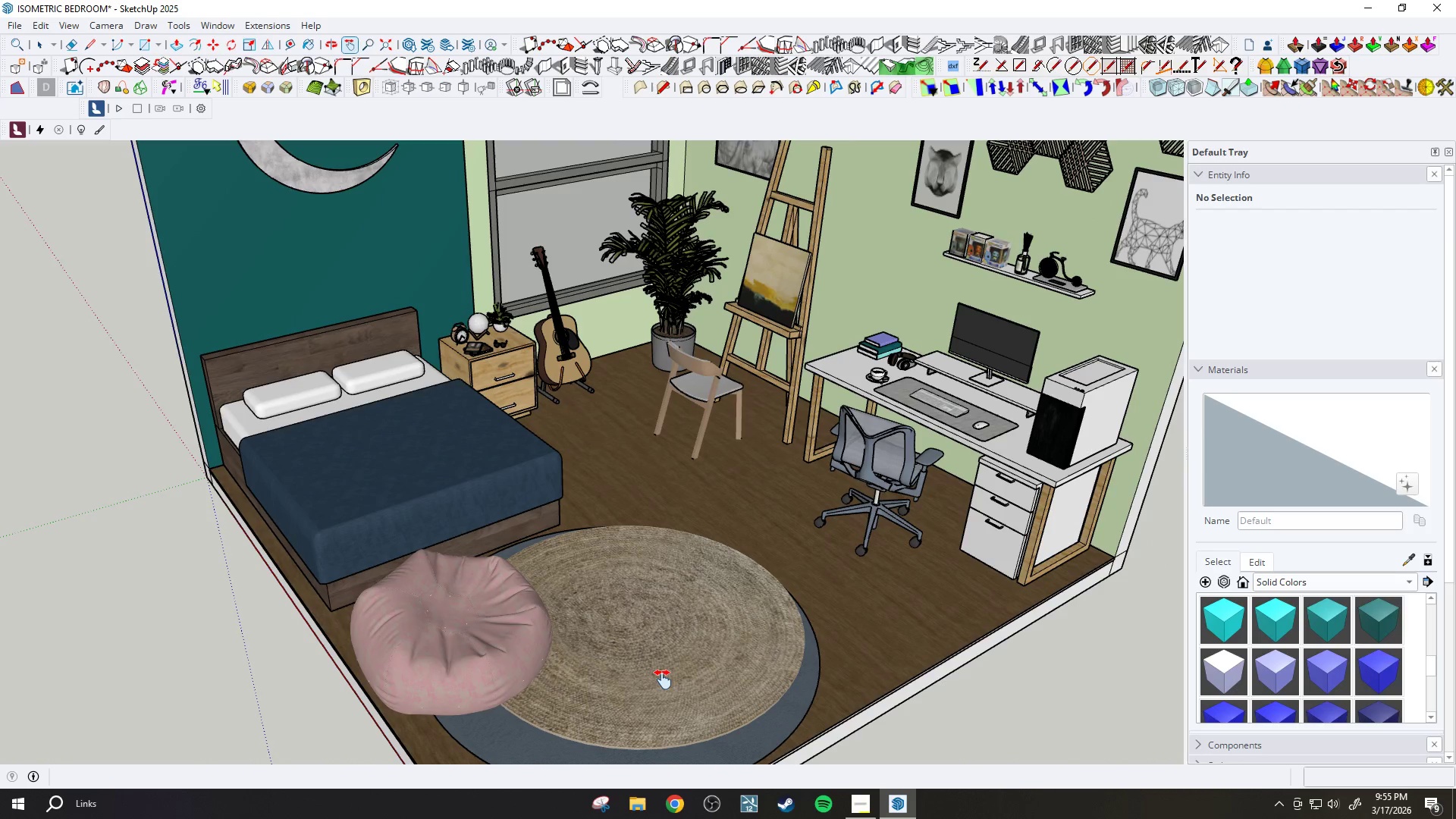 
scroll: coordinate [584, 637], scroll_direction: down, amount: 5.0
 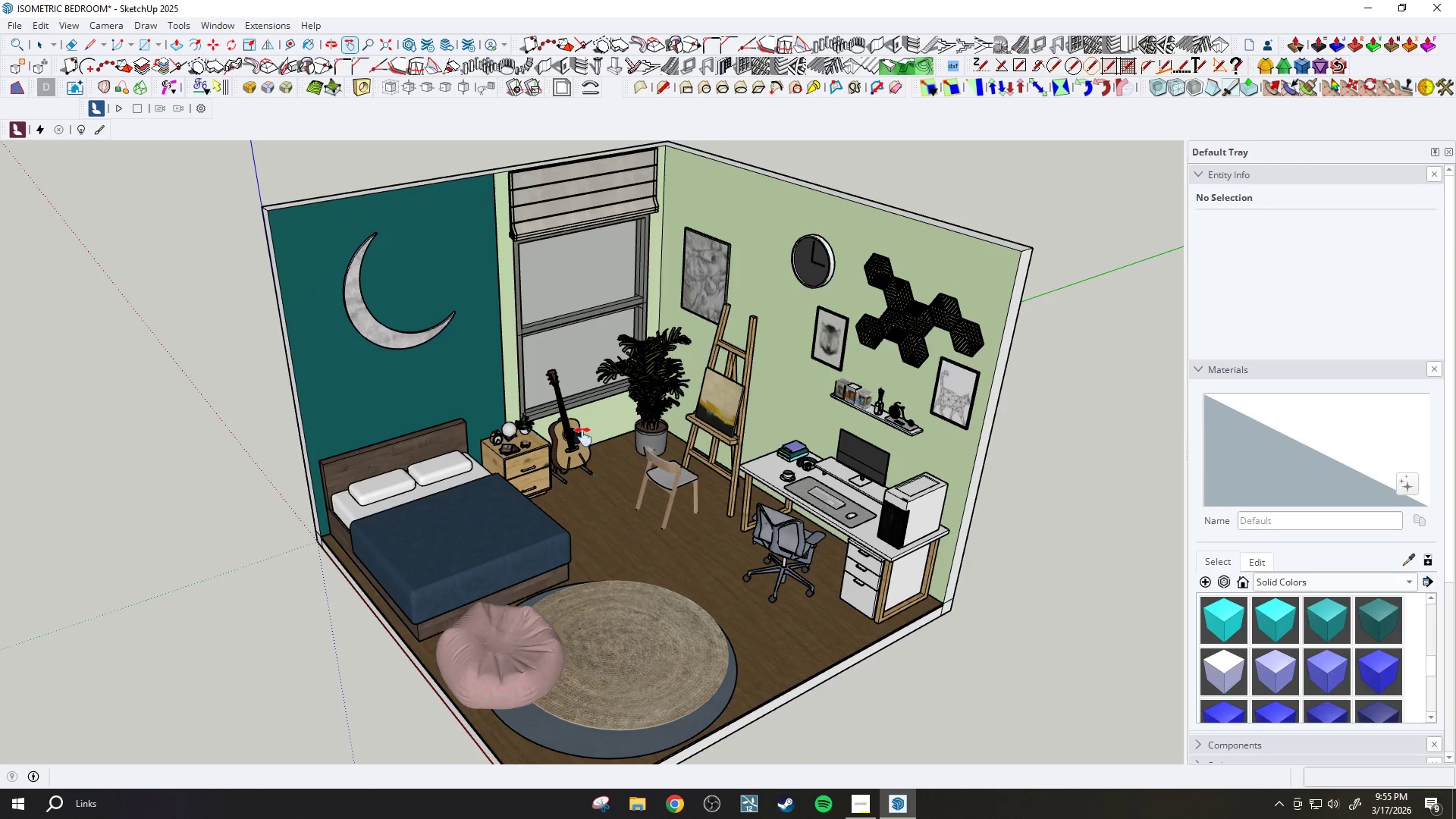 
key(Space)
 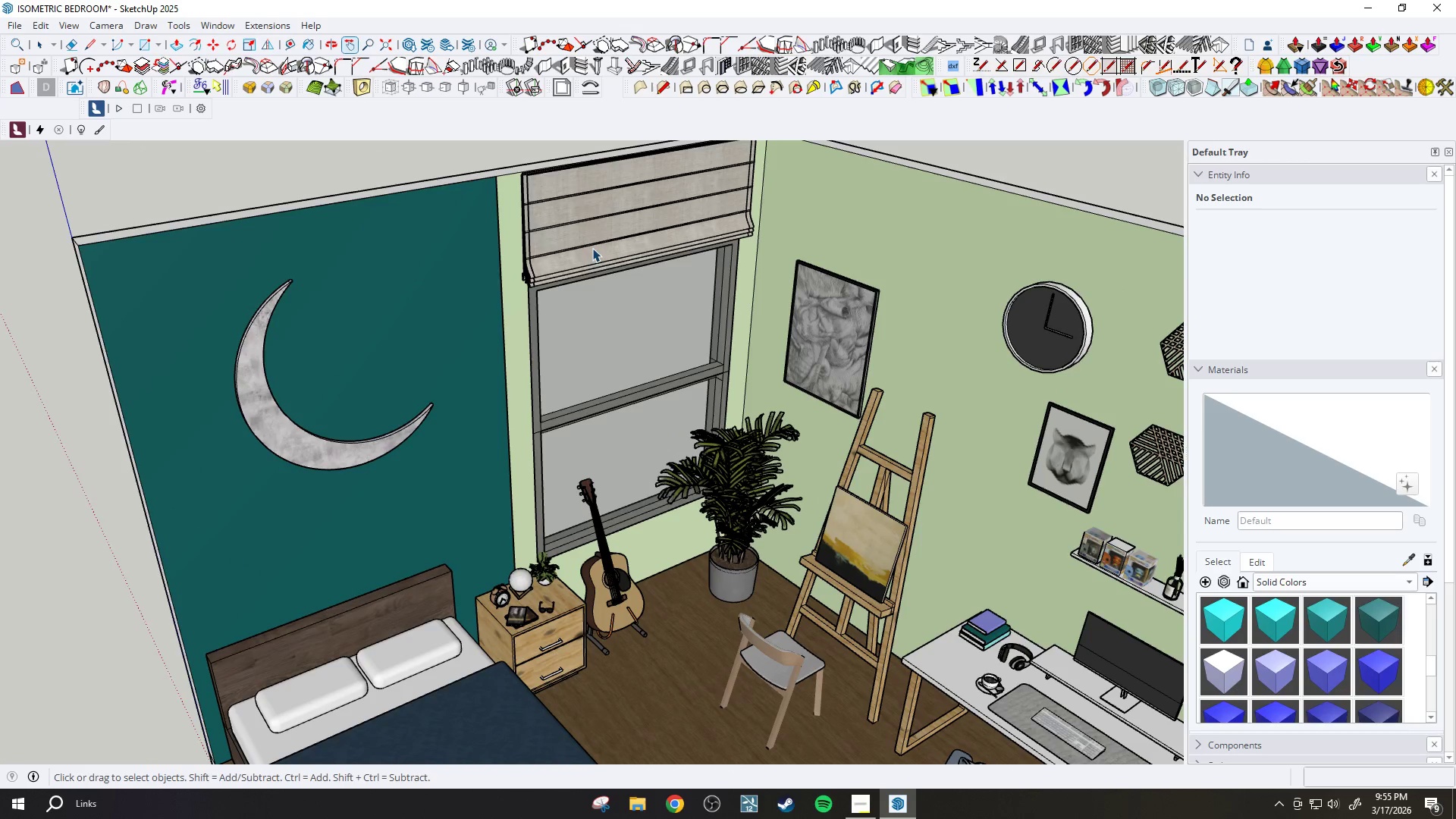 
left_click([598, 245])
 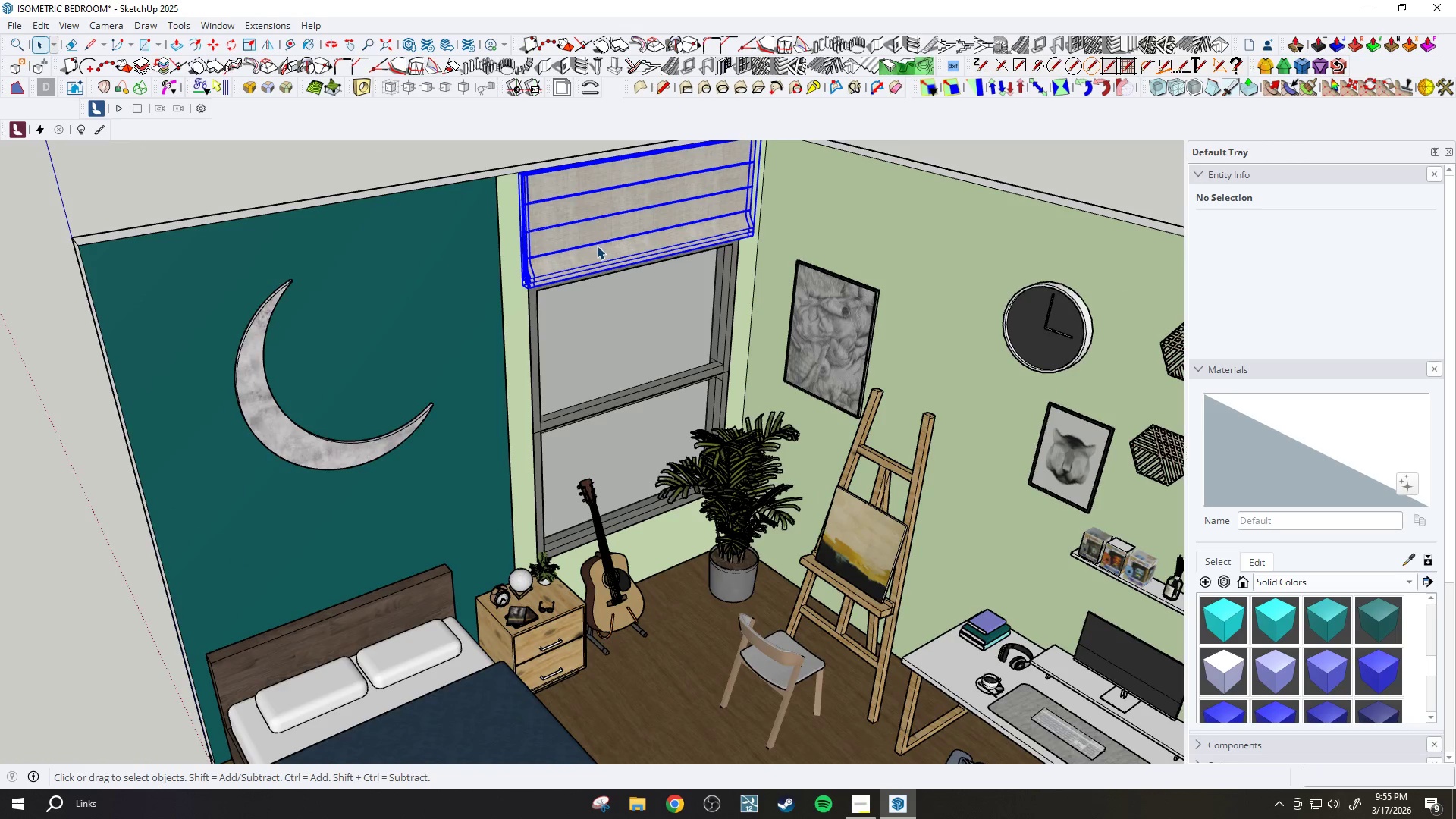 
scroll: coordinate [592, 251], scroll_direction: up, amount: 8.0
 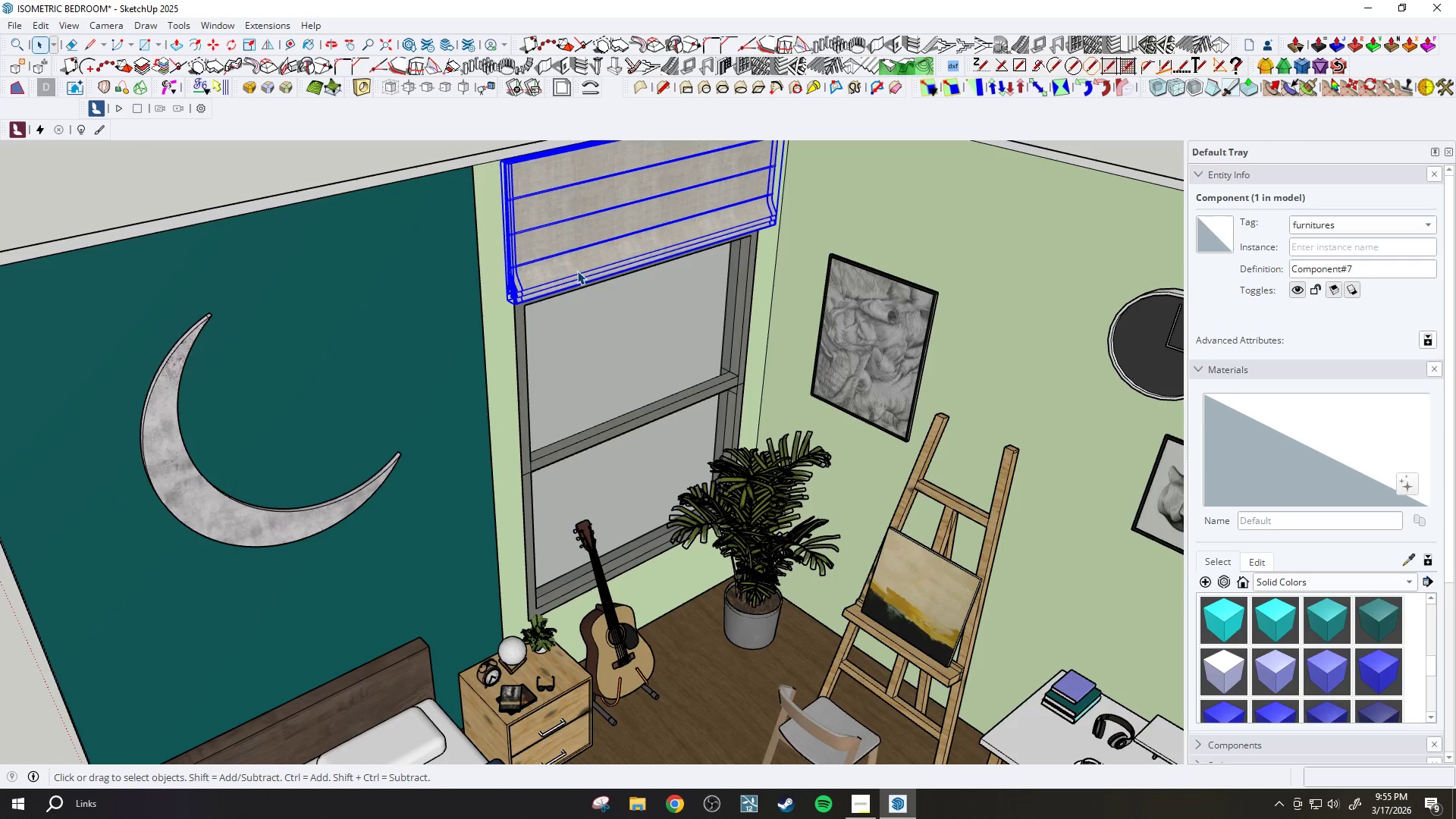 
key(M)
 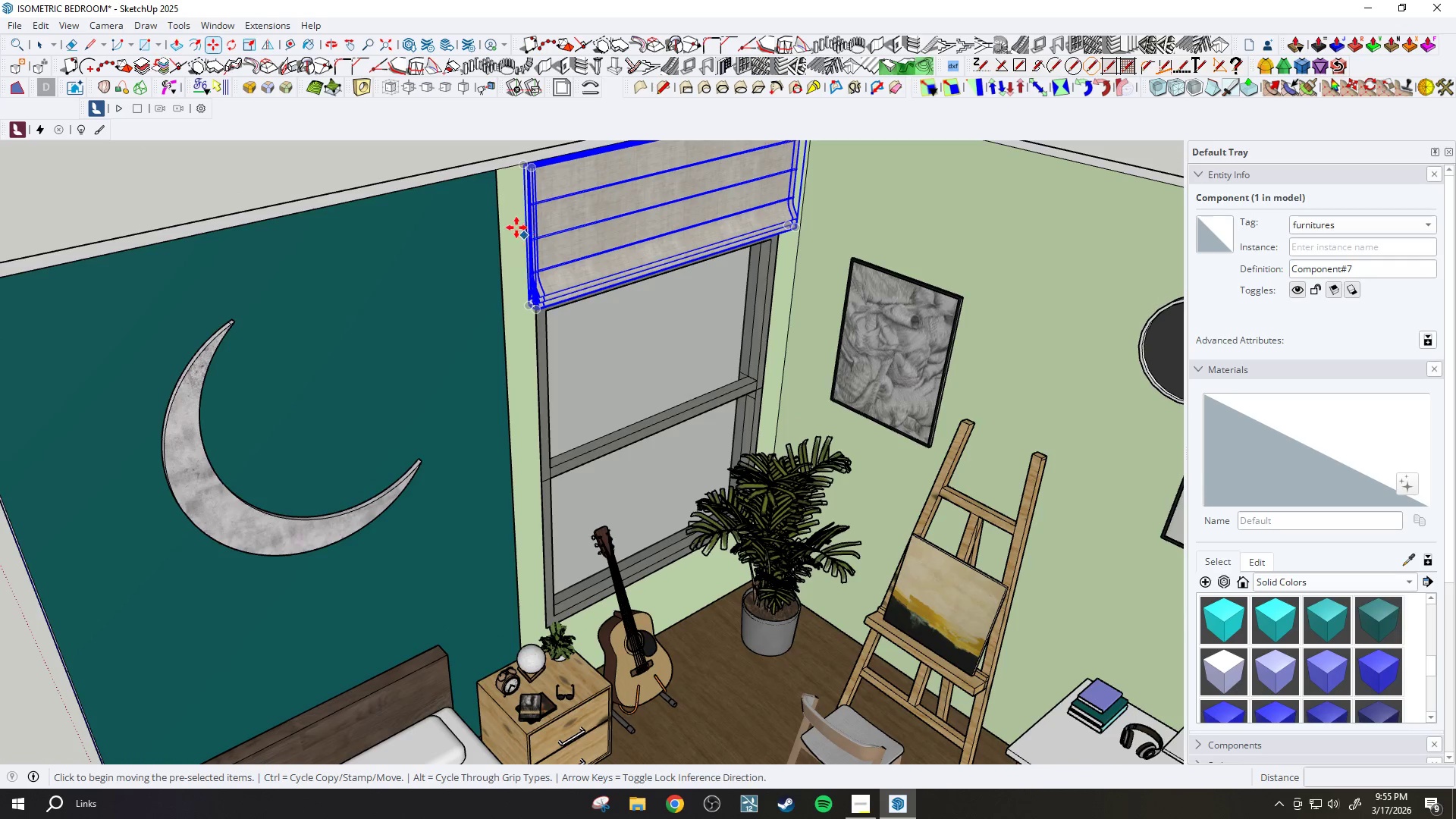 
scroll: coordinate [508, 257], scroll_direction: none, amount: 0.0
 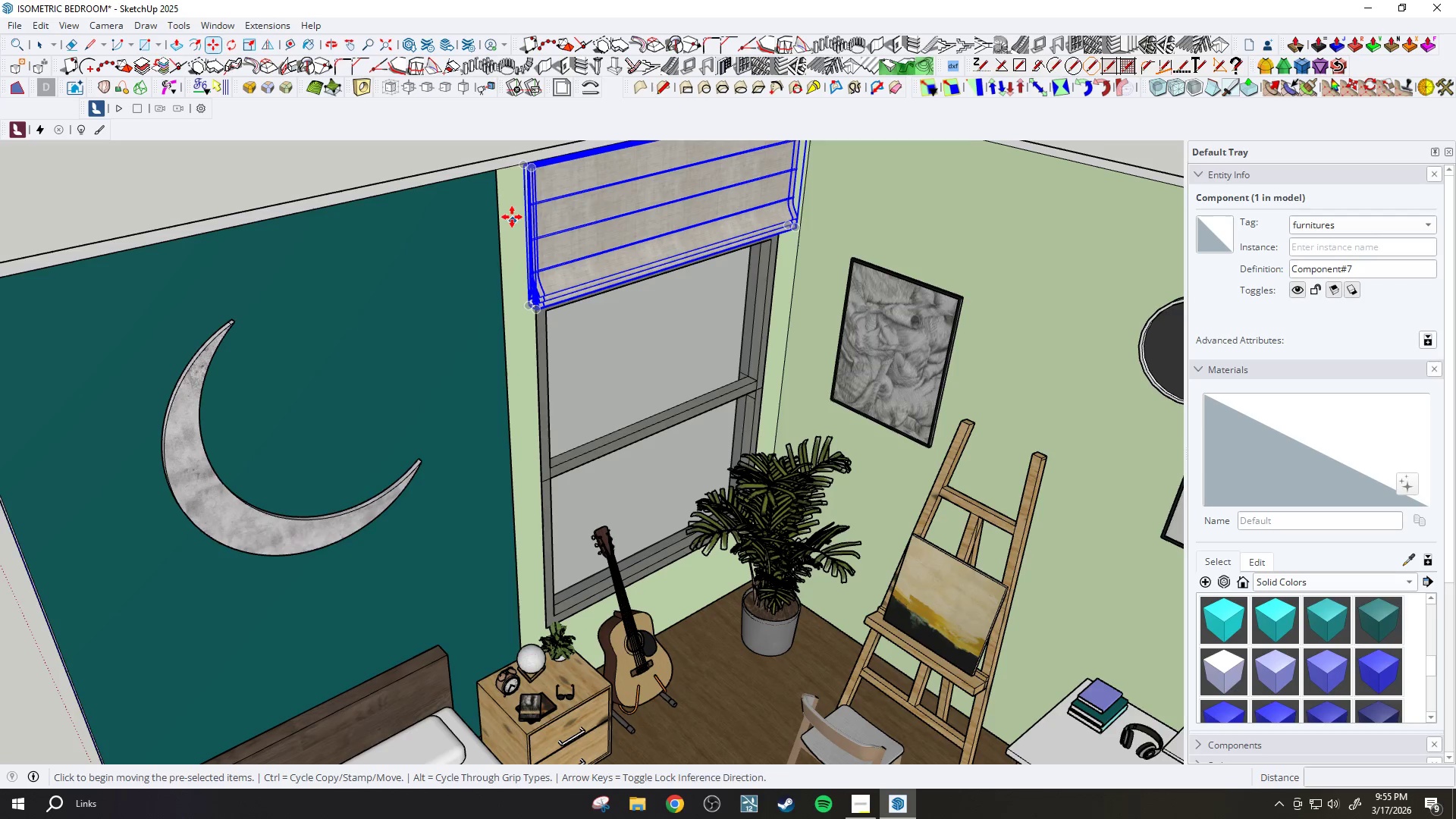 
left_click([512, 217])
 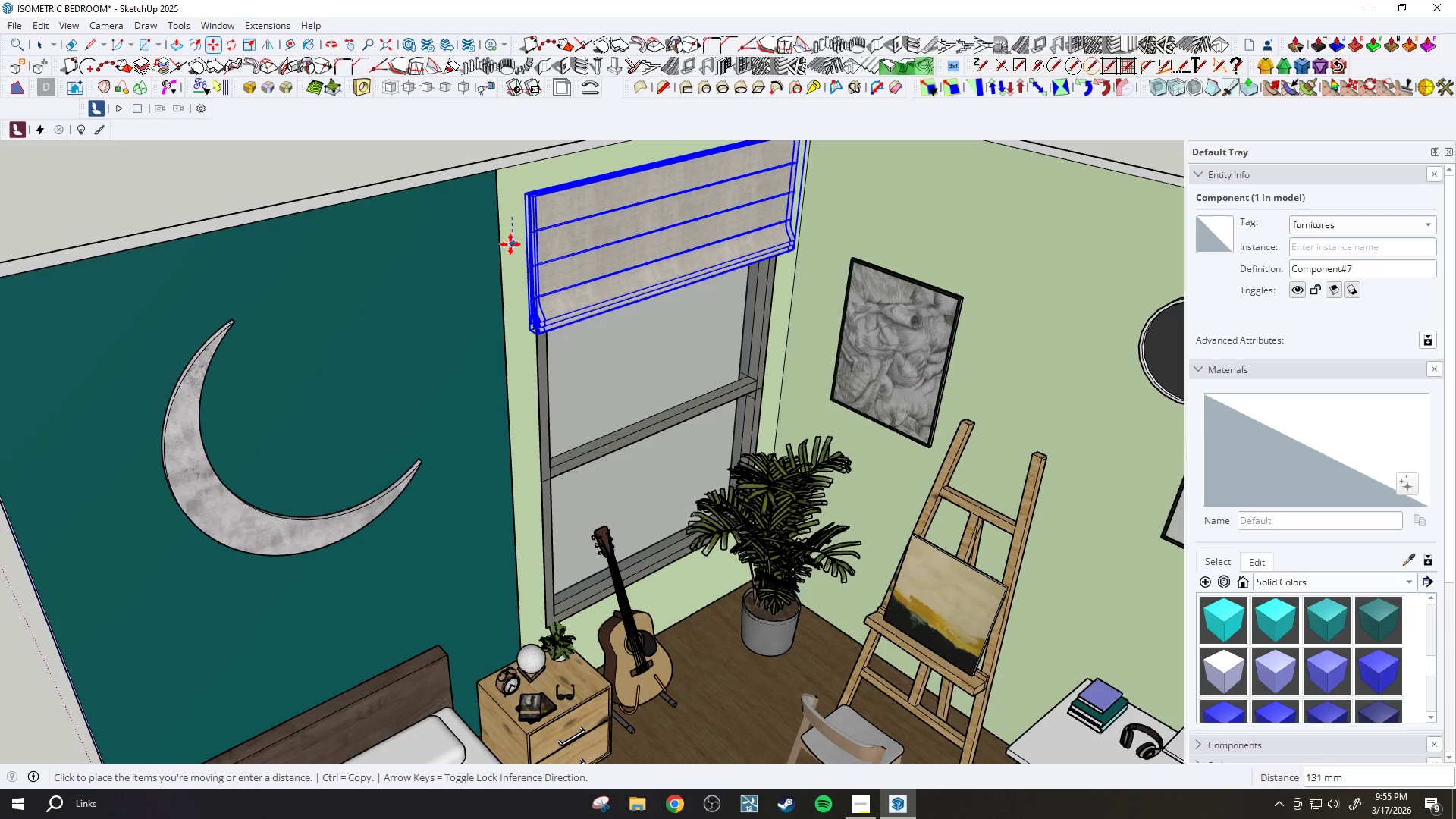 
left_click([510, 255])
 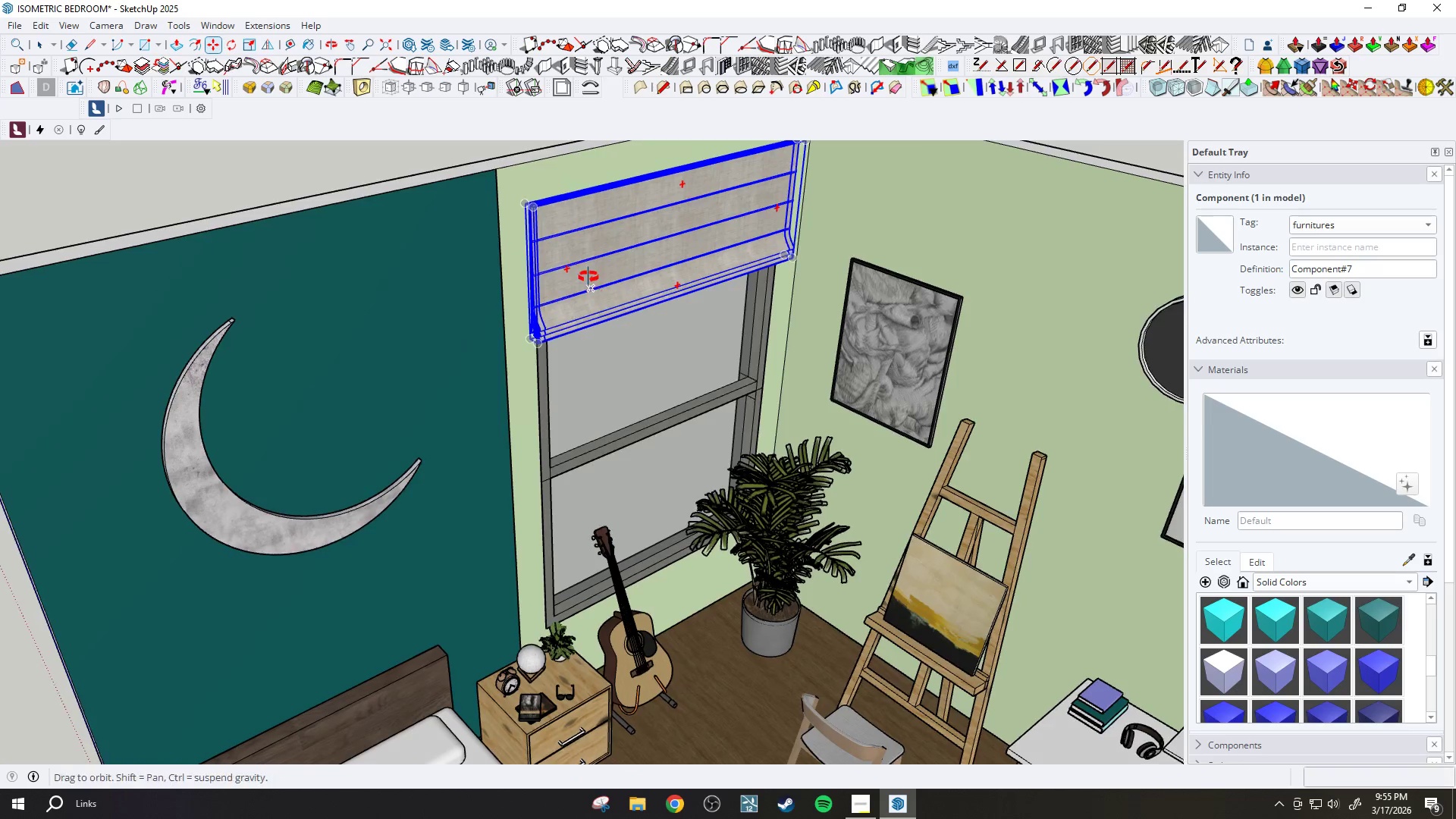 
key(Space)
 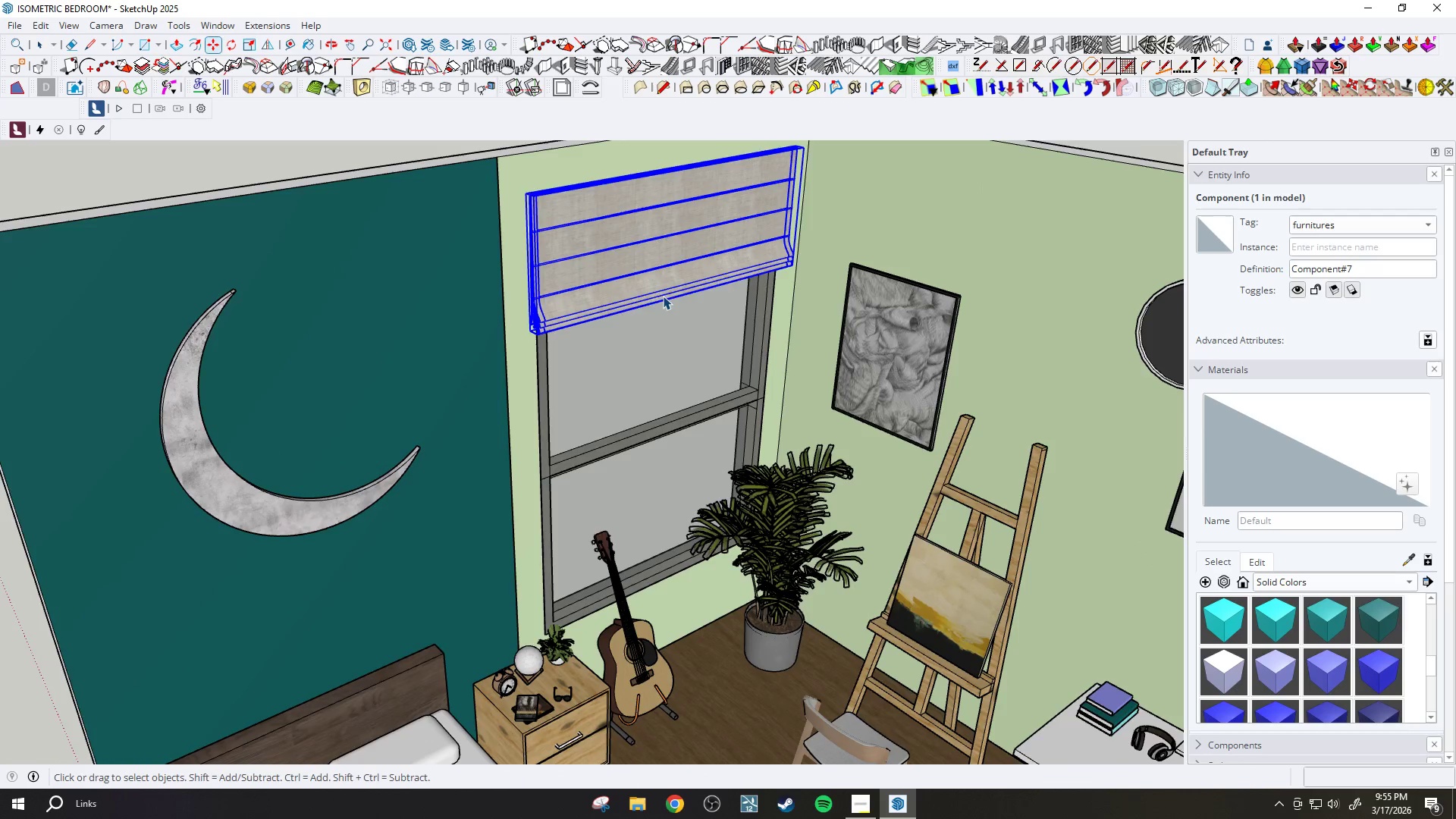 
key(S)
 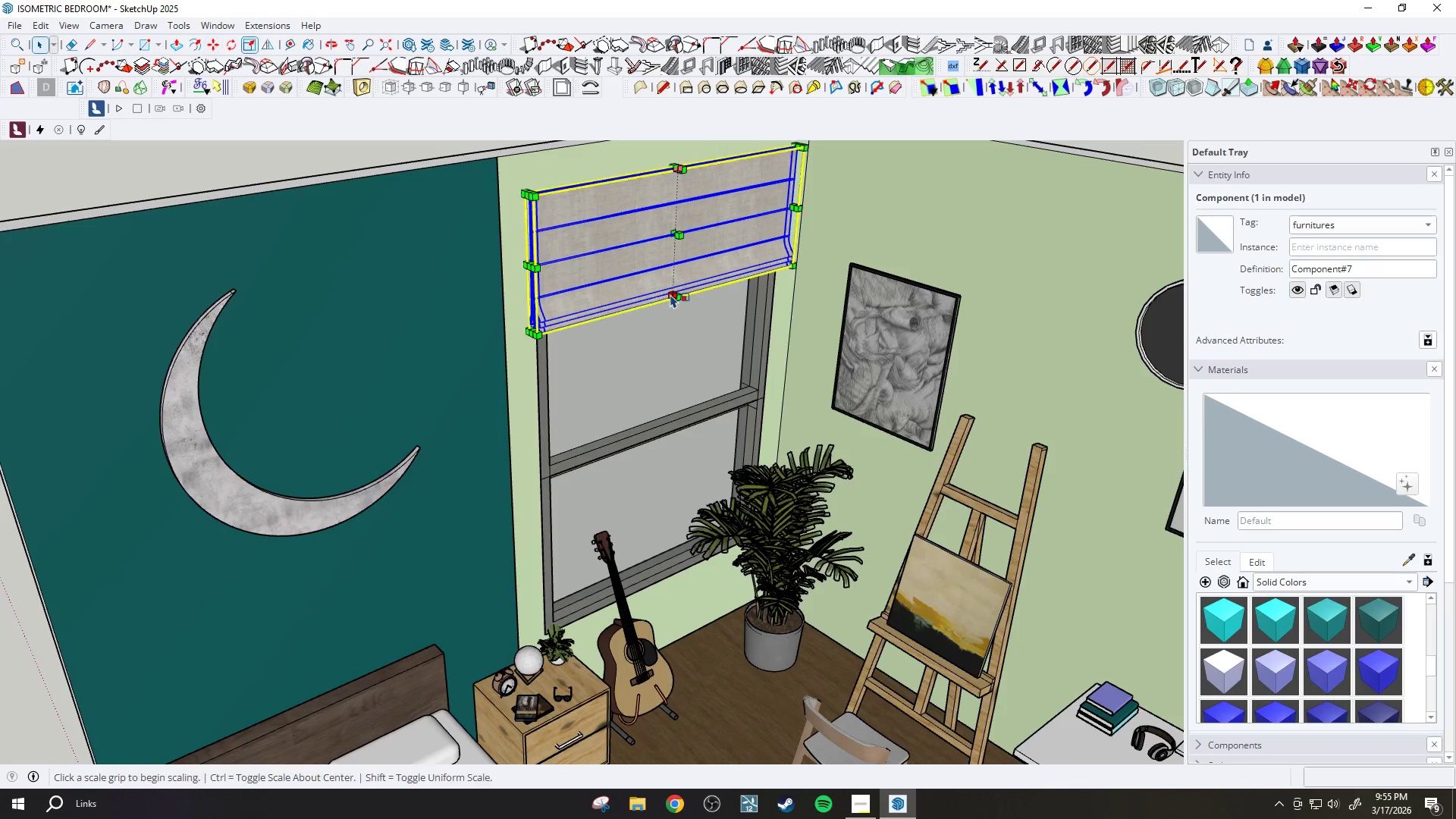 
scroll: coordinate [692, 270], scroll_direction: up, amount: 6.0
 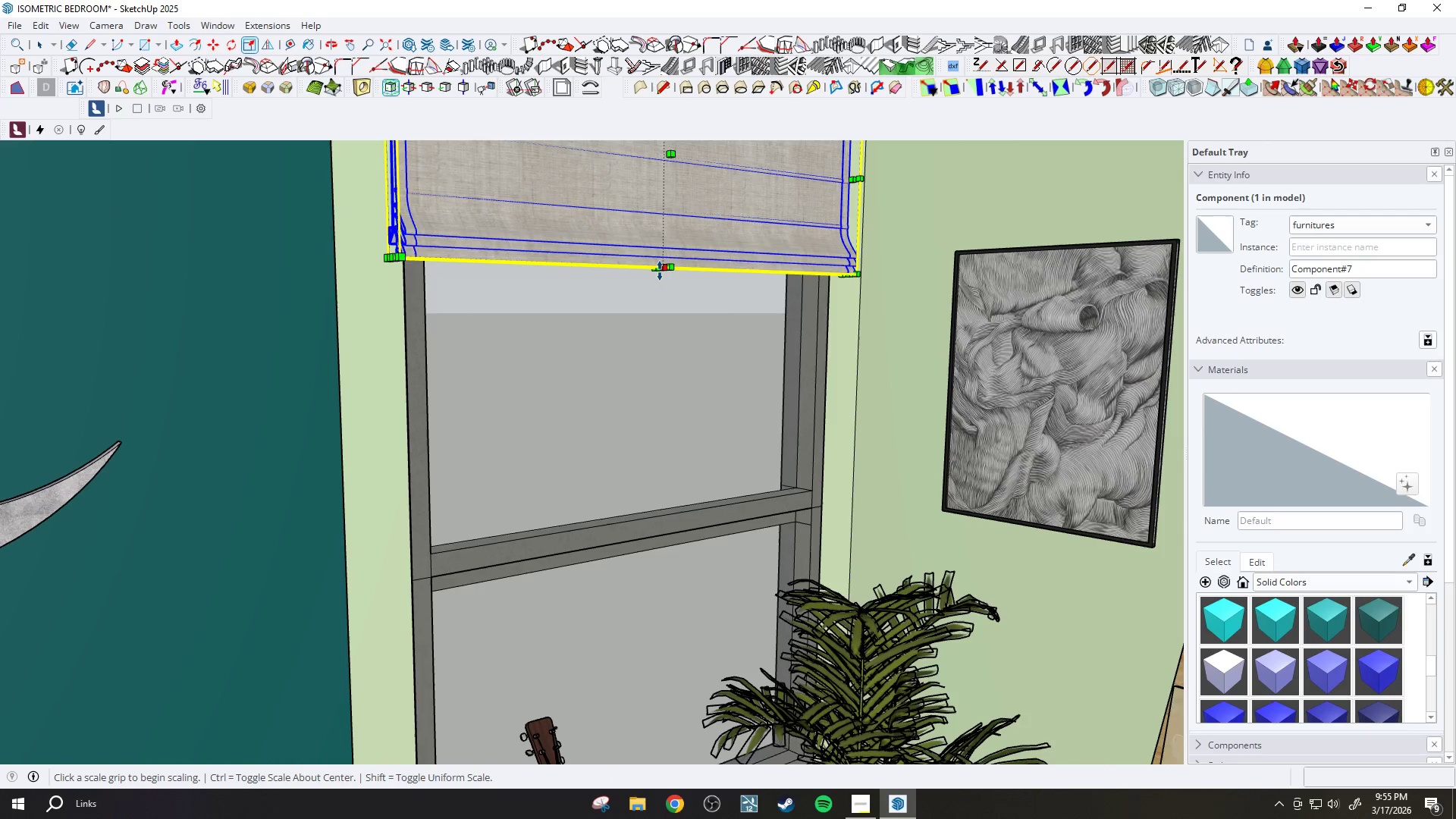 
left_click([660, 271])
 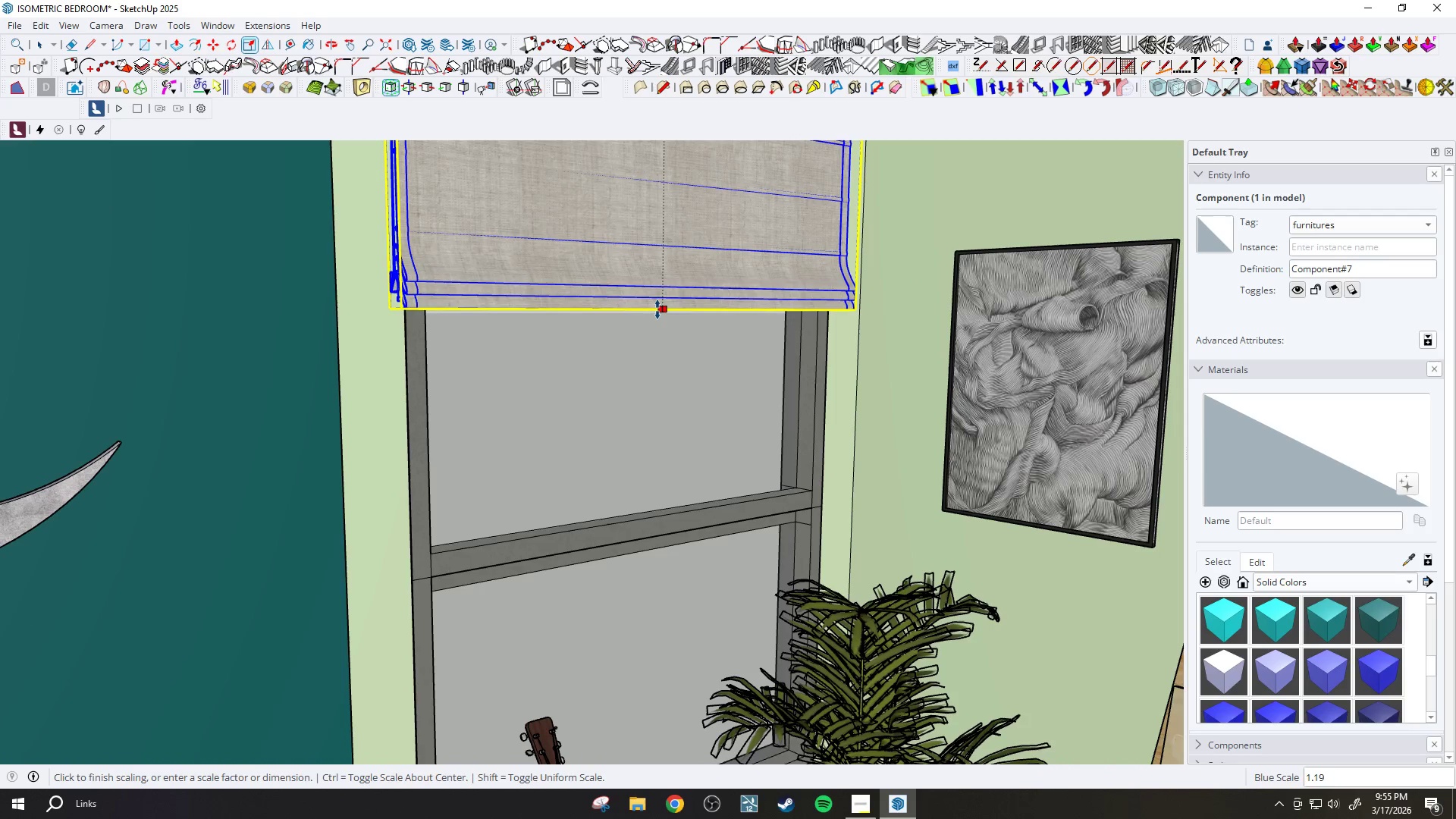 
left_click([654, 325])
 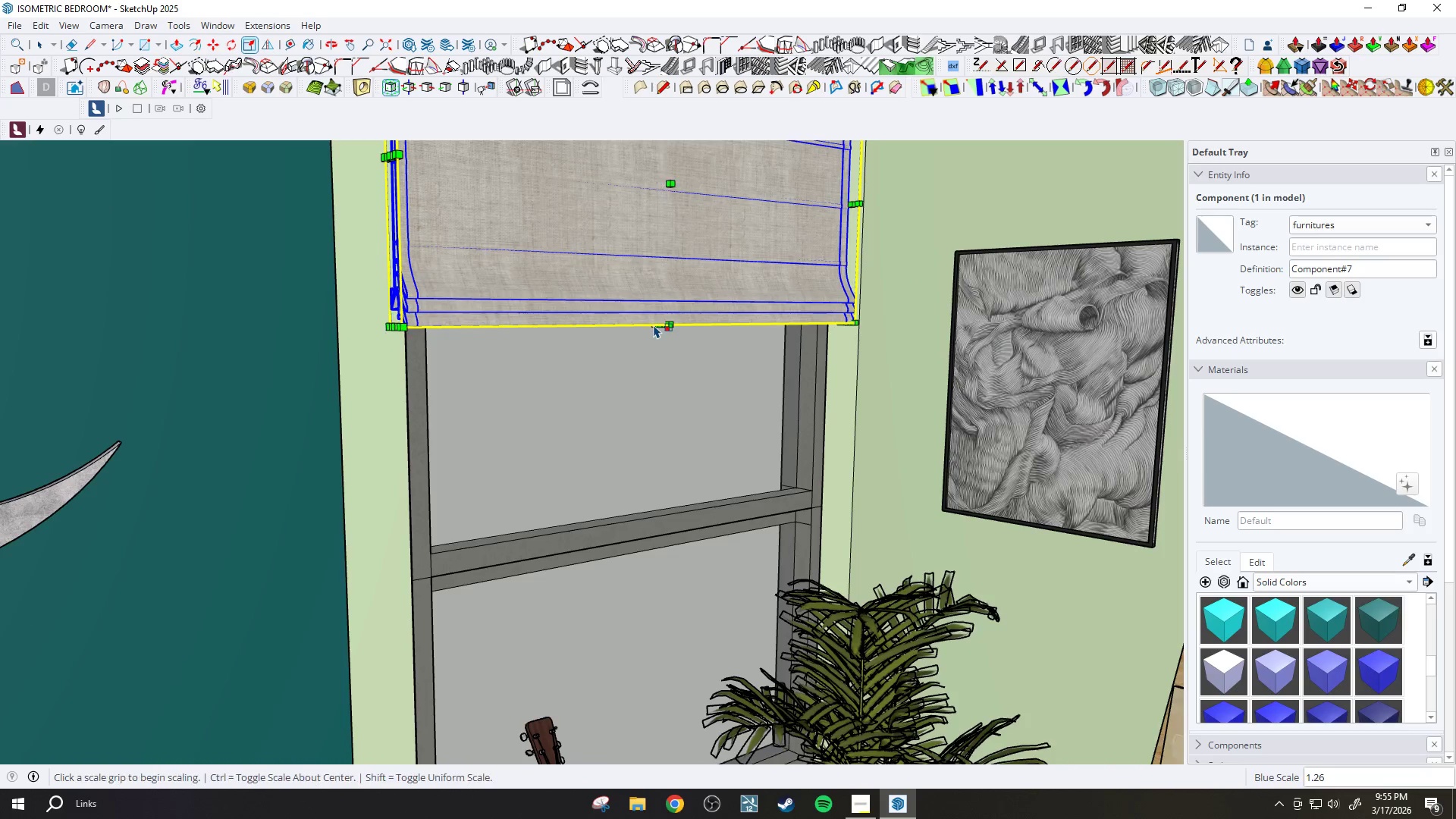 
scroll: coordinate [657, 326], scroll_direction: down, amount: 11.0
 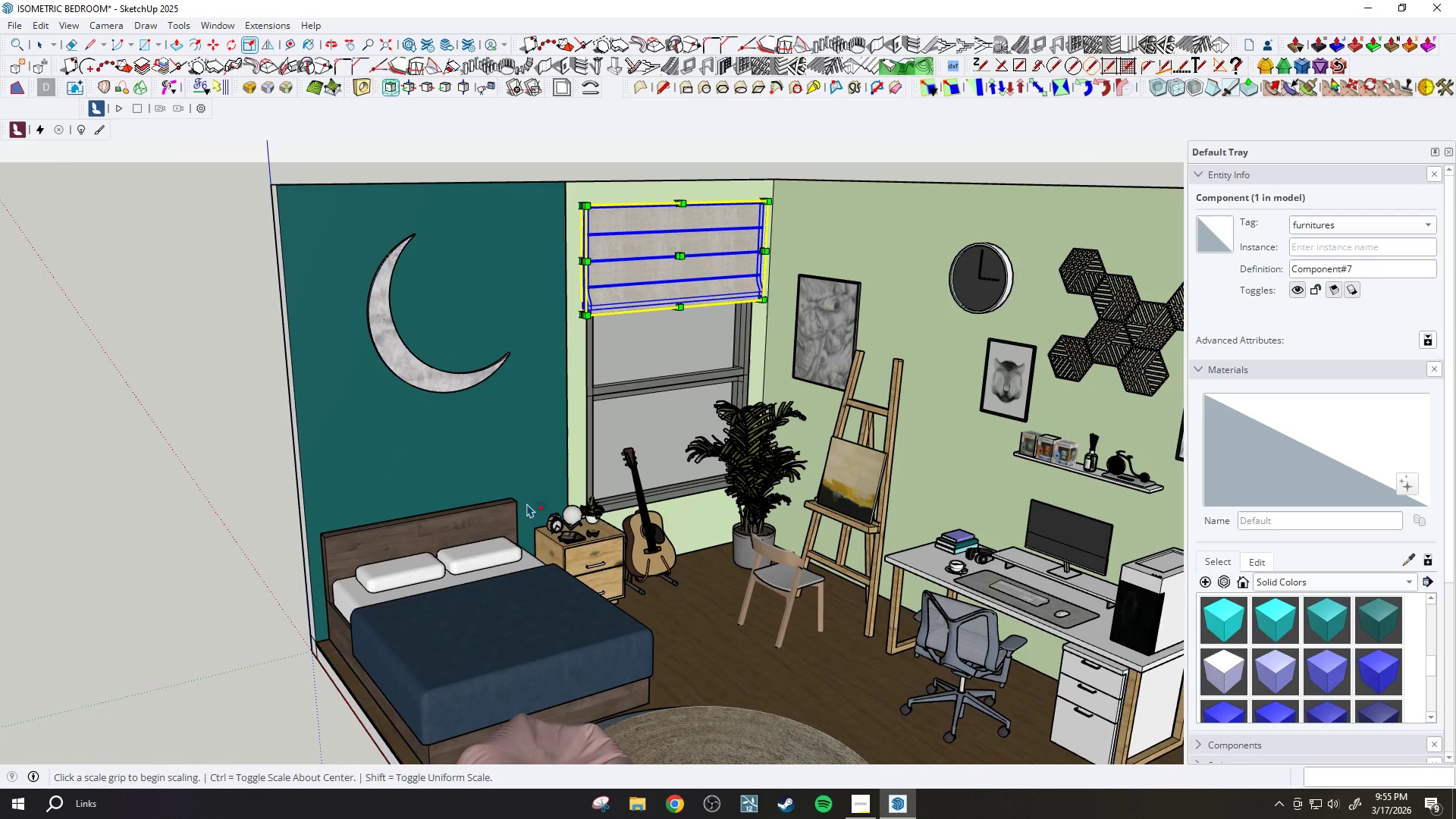 
key(Space)
 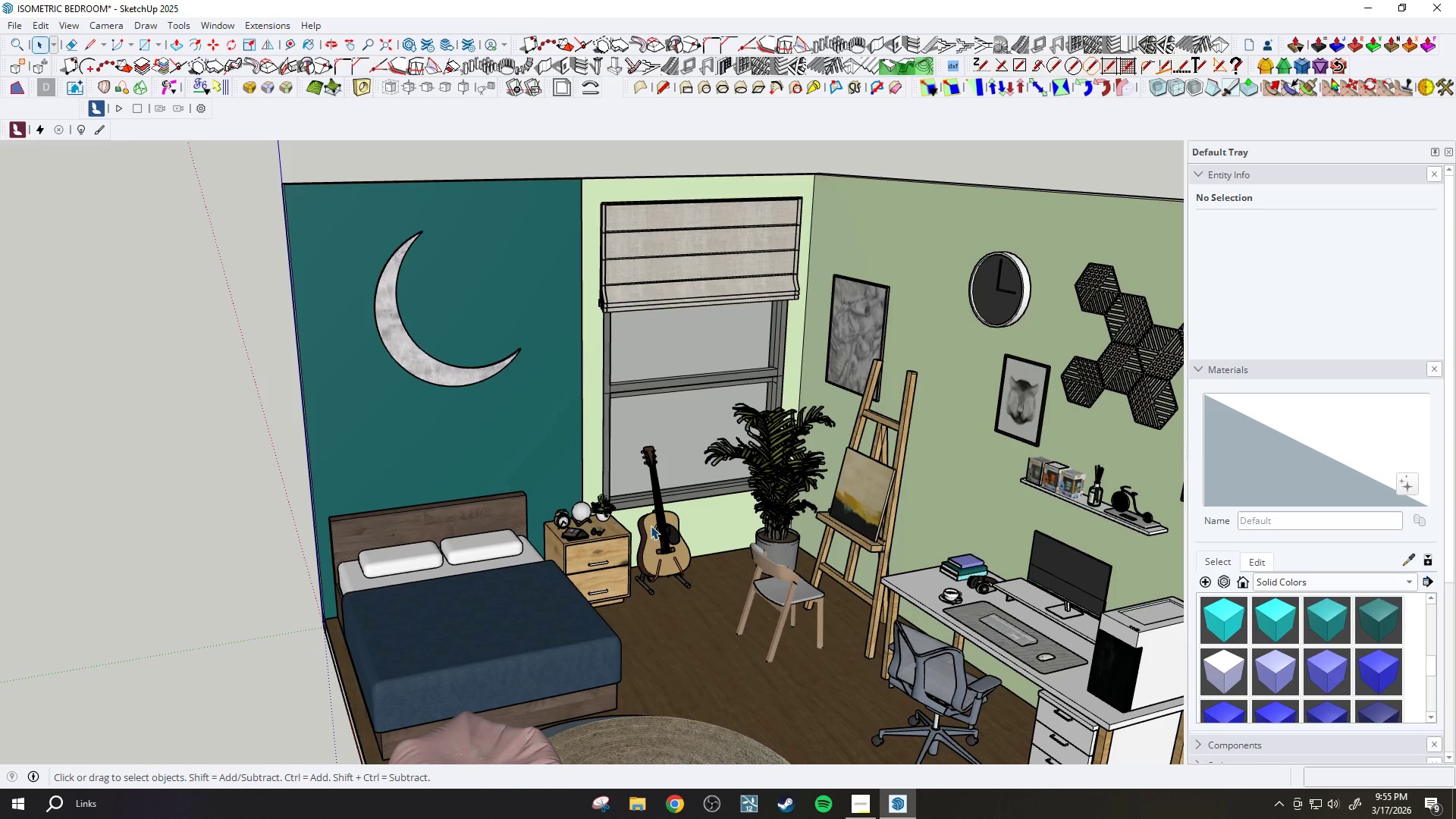 
scroll: coordinate [630, 497], scroll_direction: down, amount: 5.0
 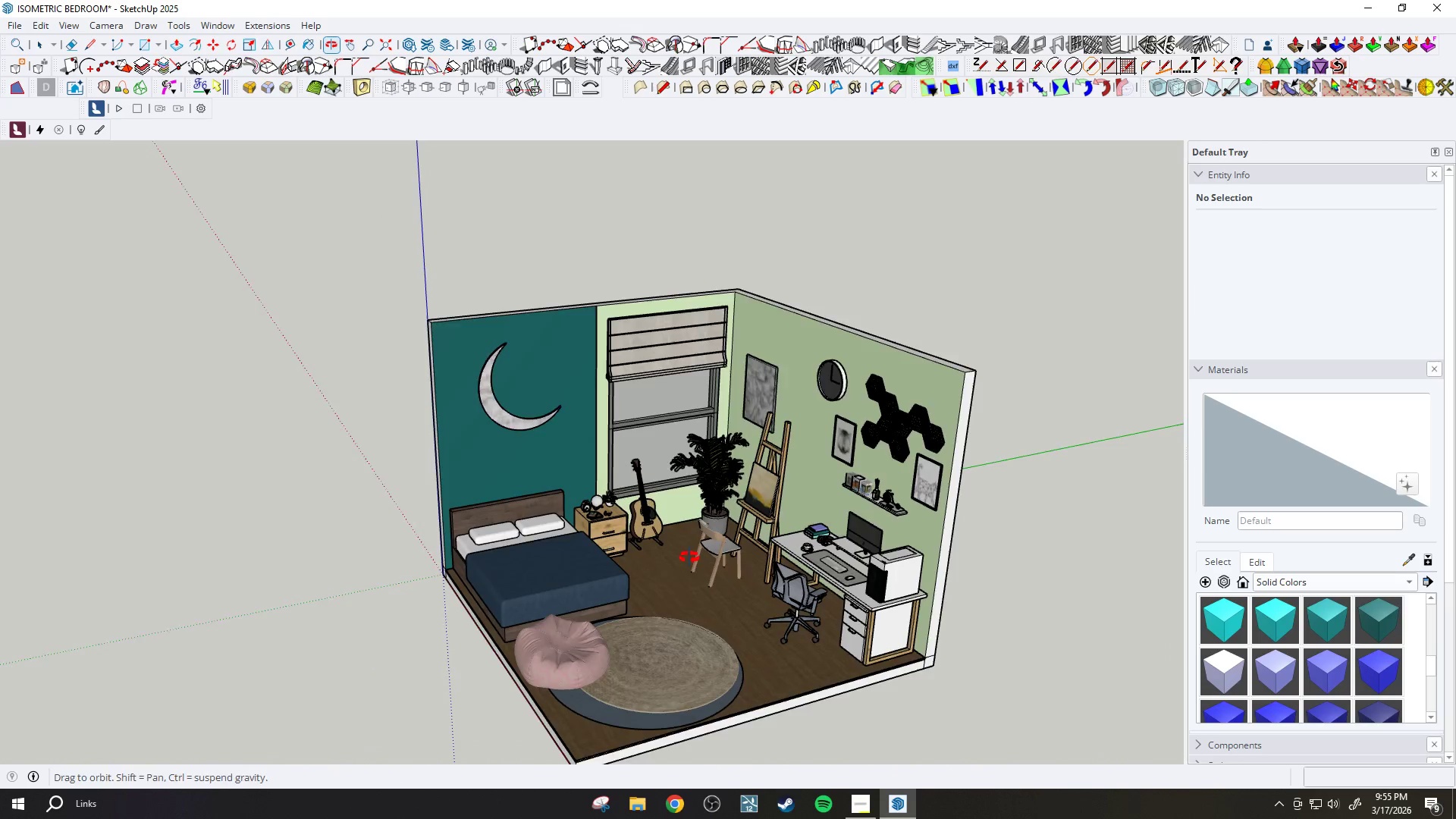 
key(H)
 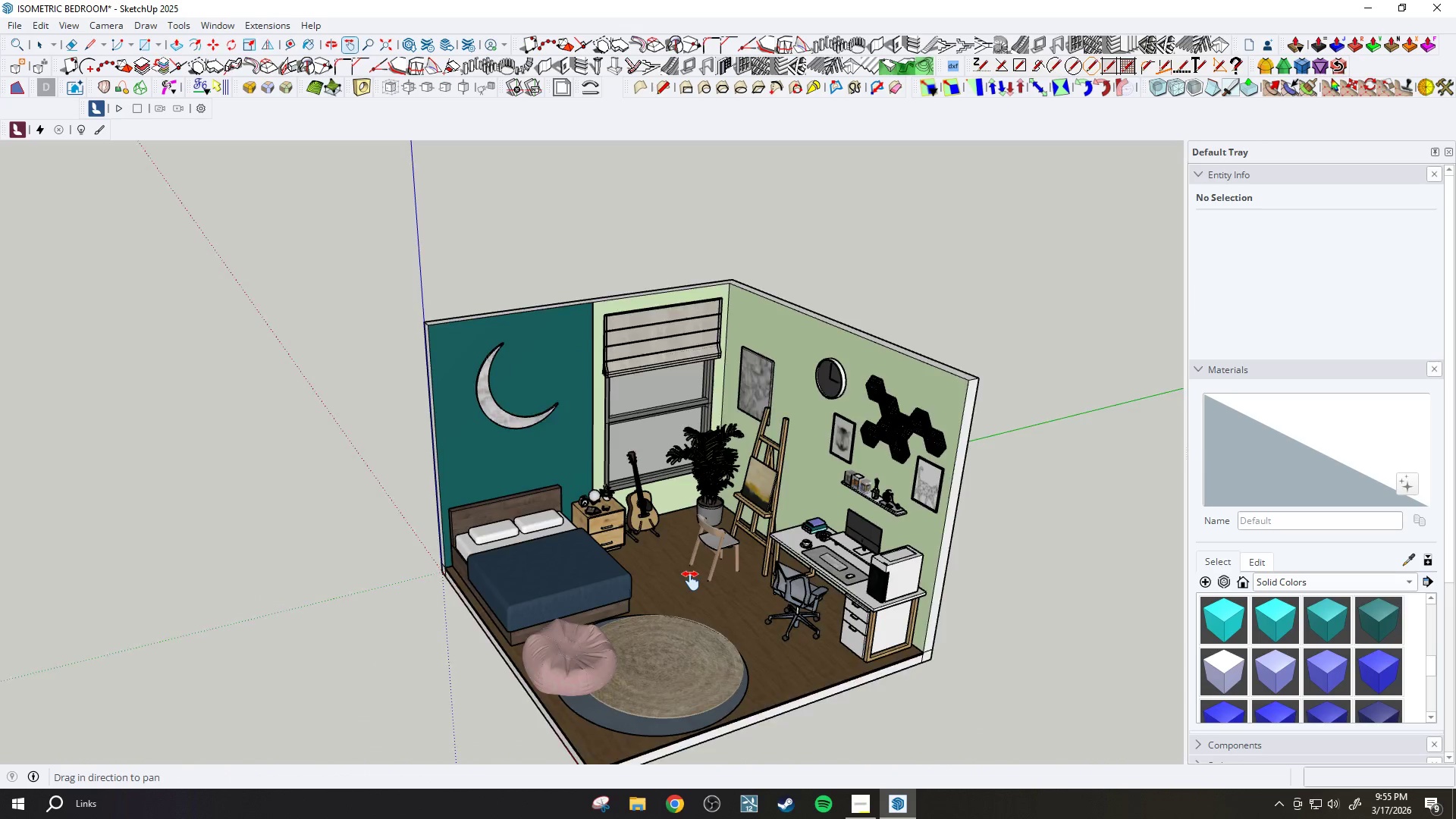 
scroll: coordinate [691, 582], scroll_direction: up, amount: 2.0
 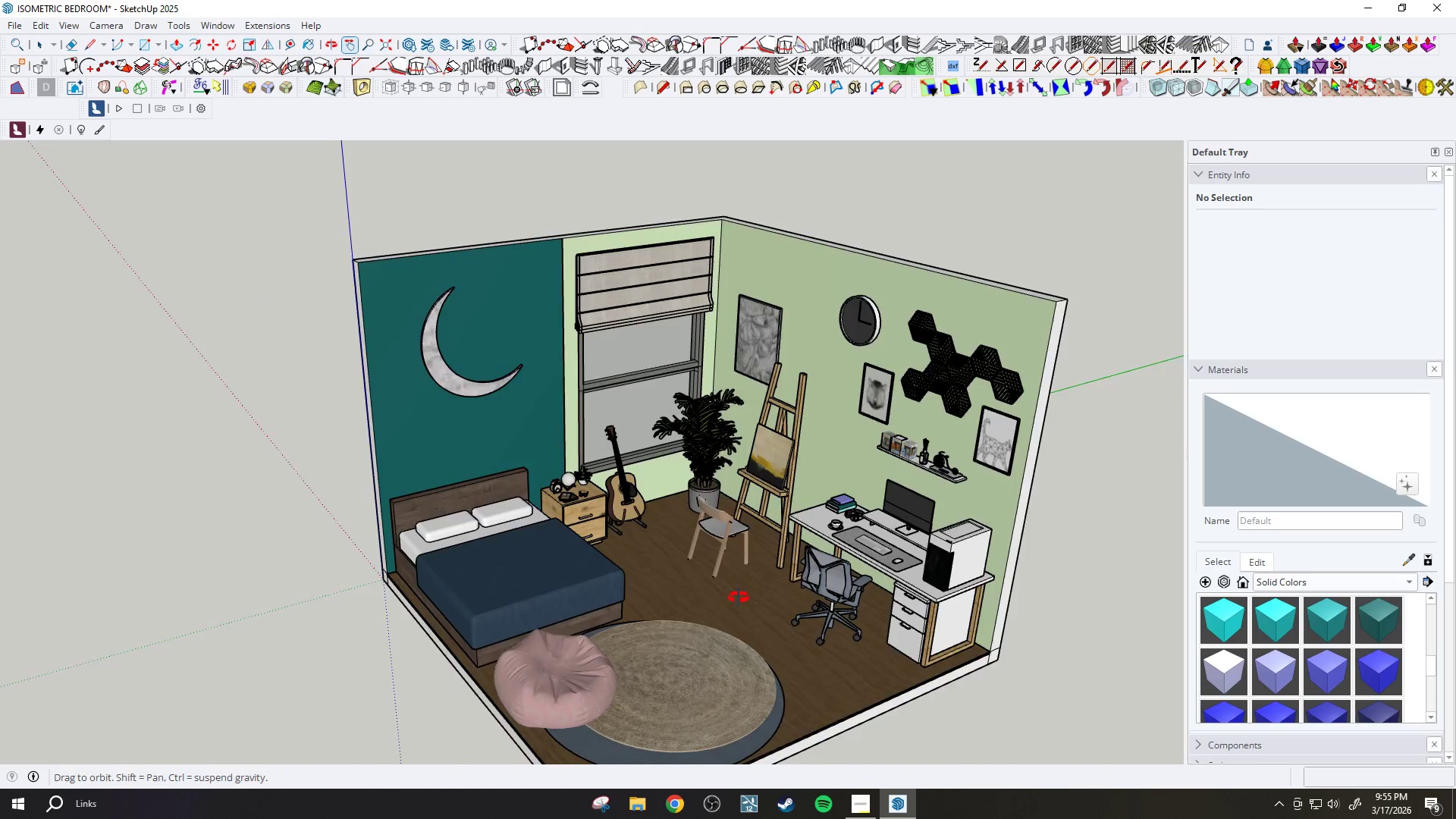 
key(Escape)
 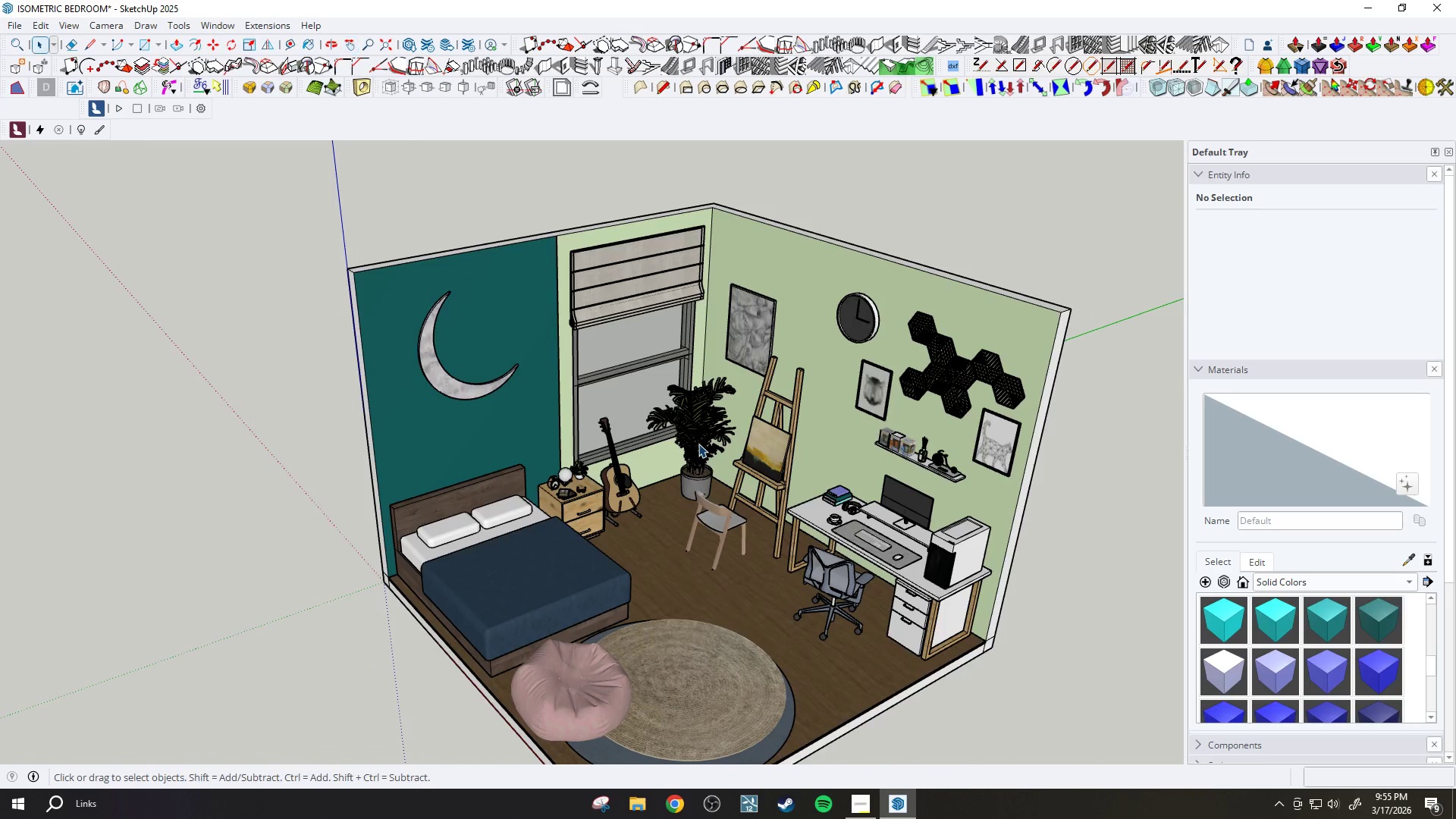 
key(Space)
 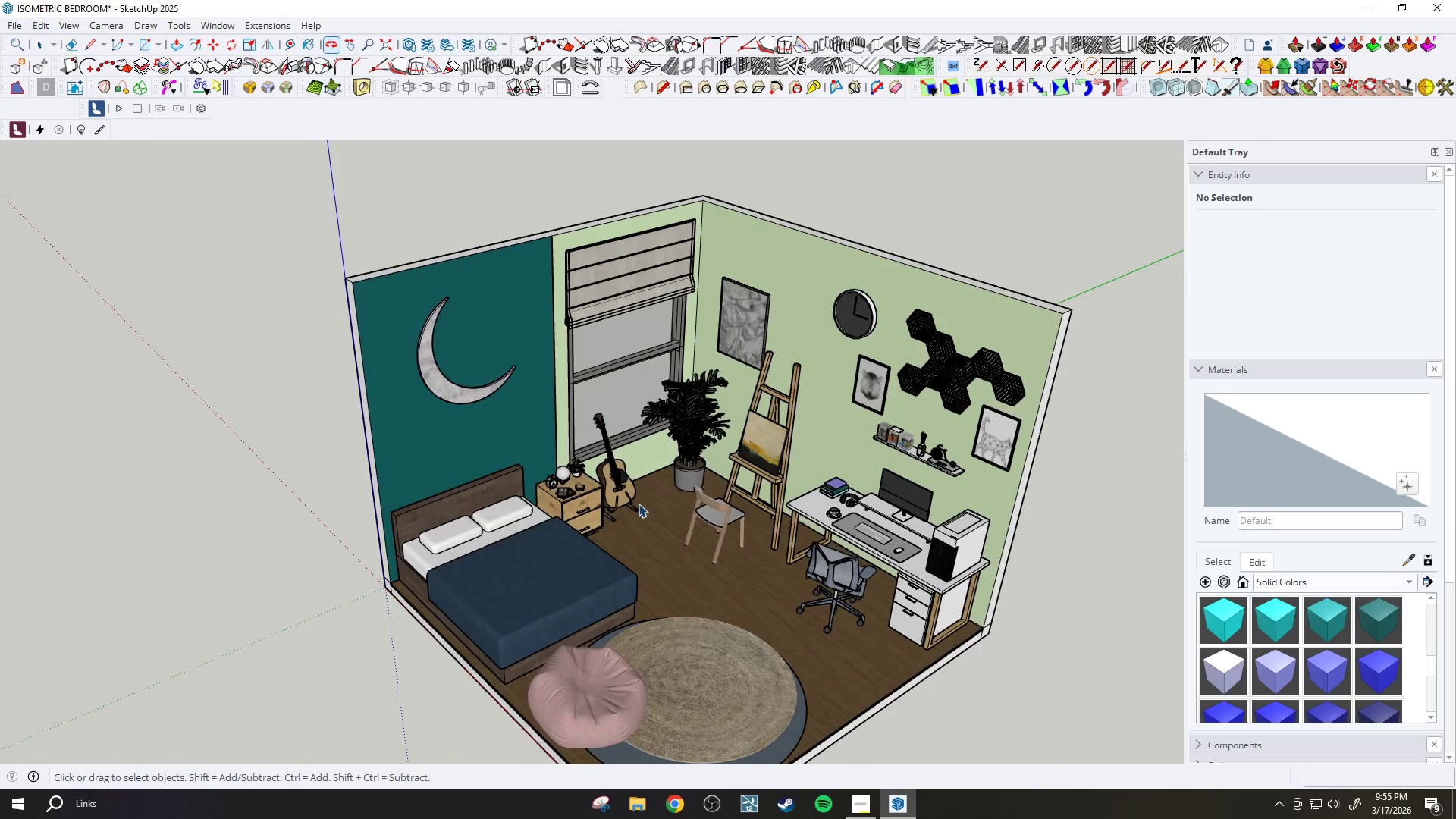 
key(Control+S)
 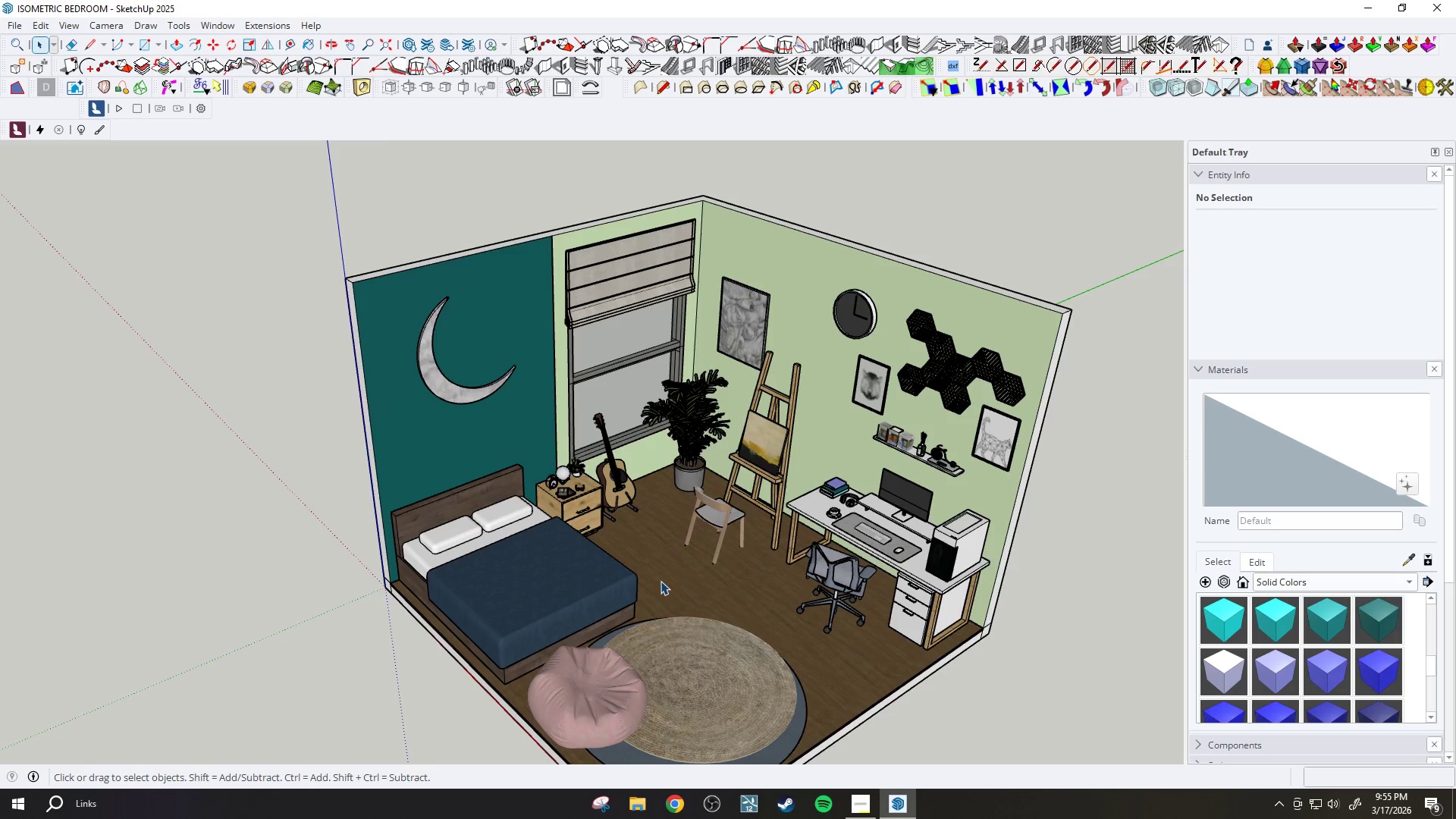 
wait(6.76)
 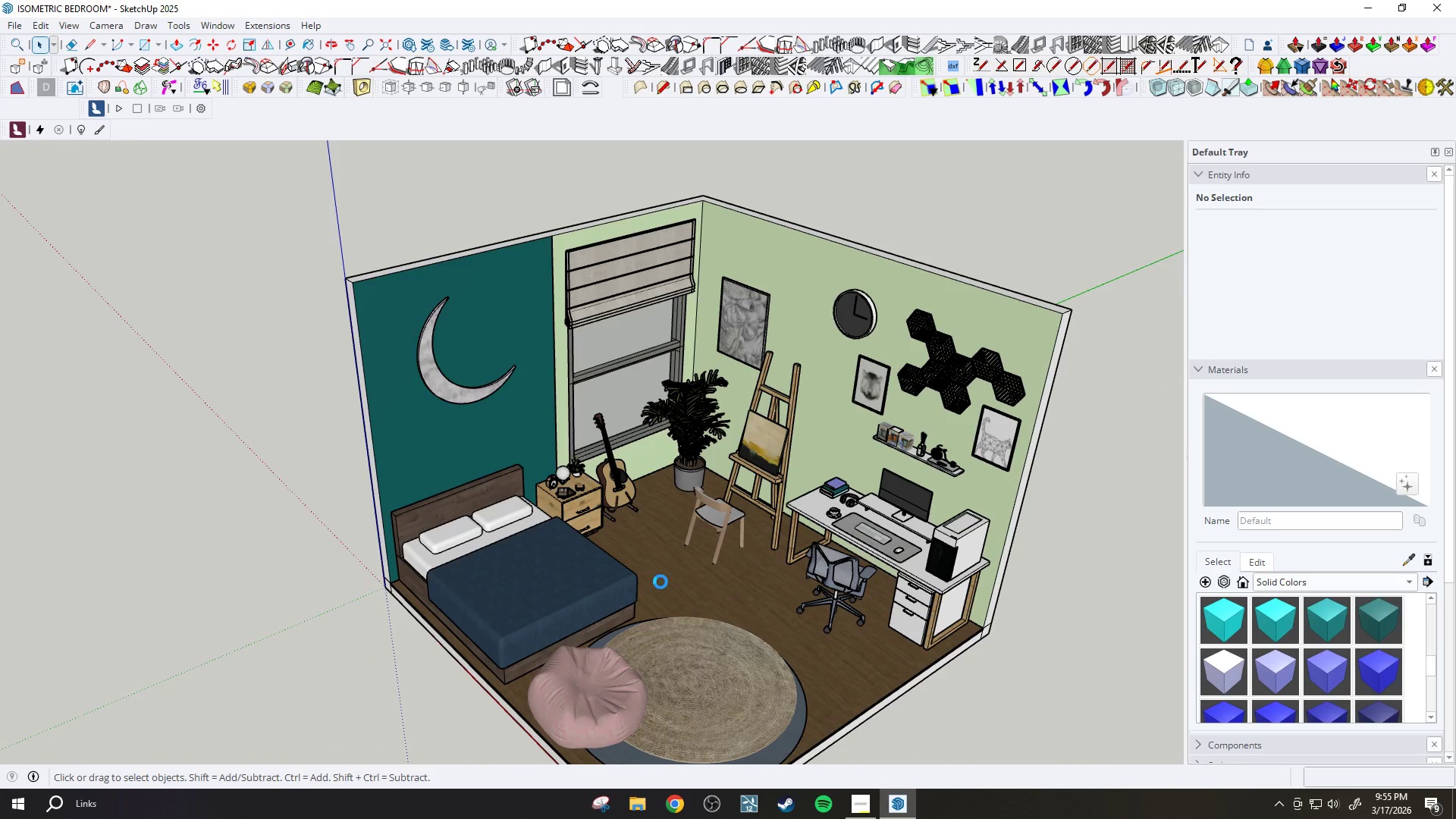 
left_click([854, 802])